 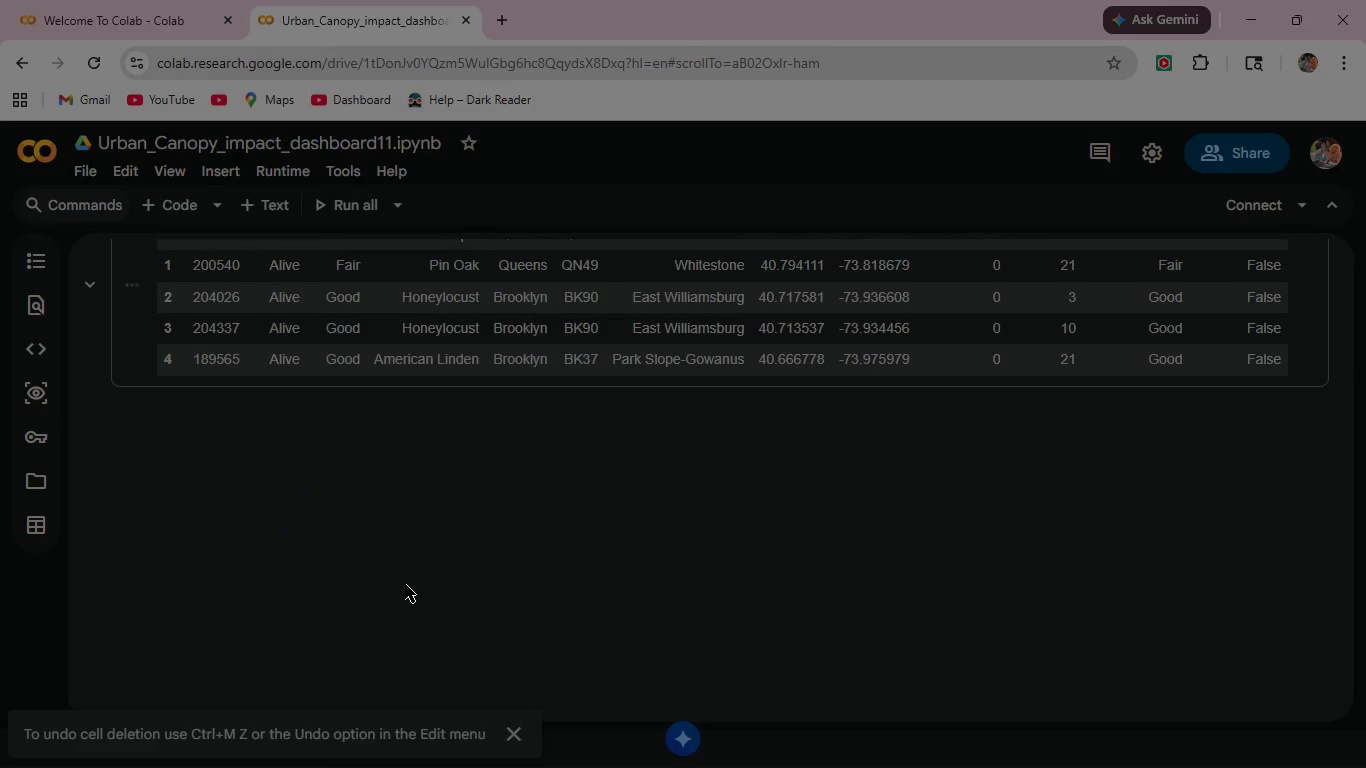 
scroll: coordinate [407, 577], scroll_direction: up, amount: 3.0
 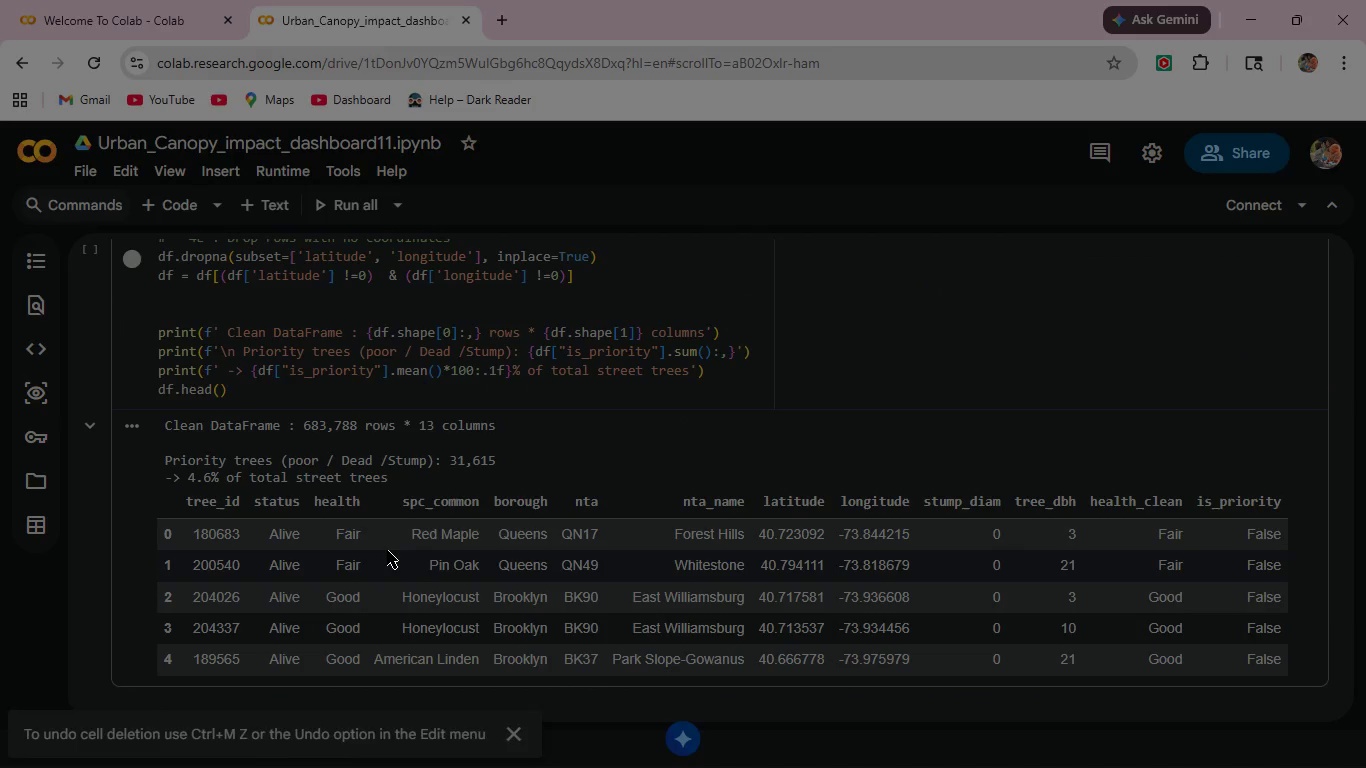 
left_click([387, 550])
 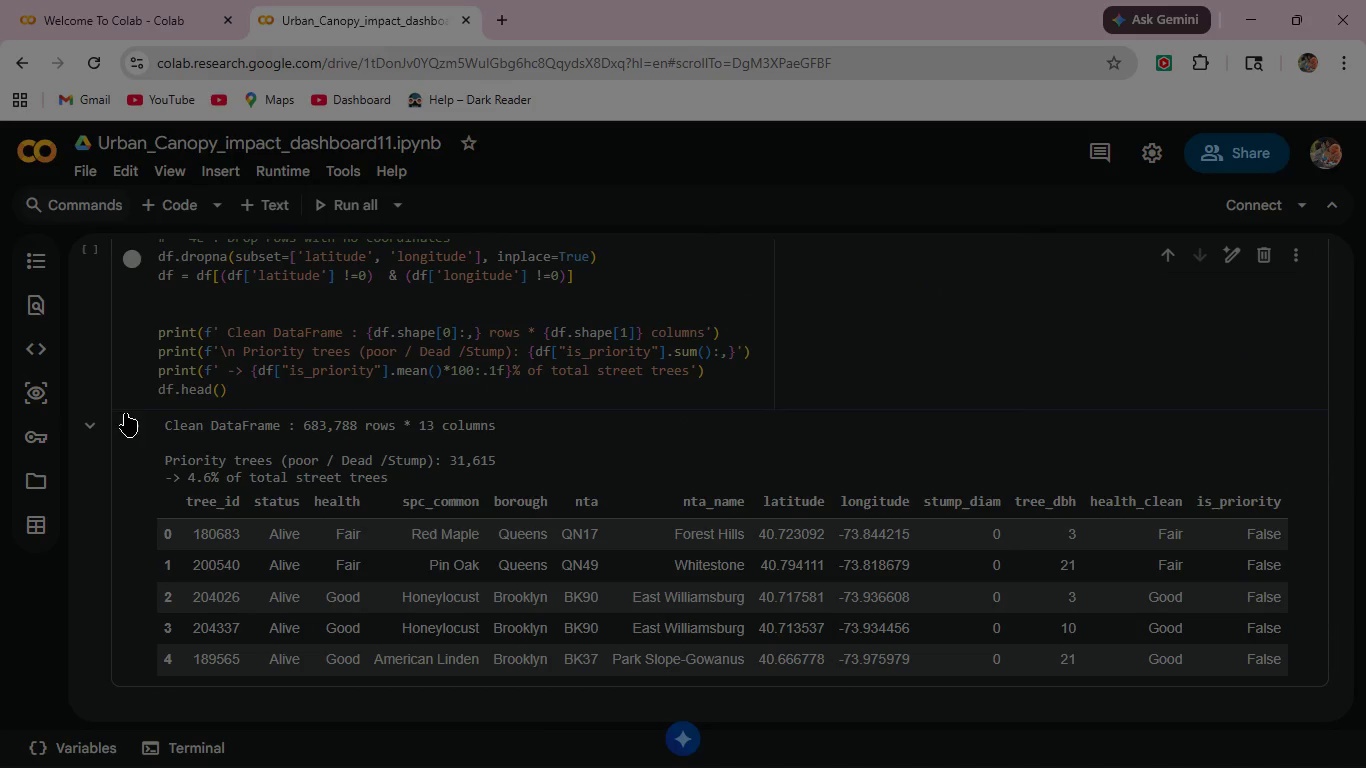 
left_click([114, 489])
 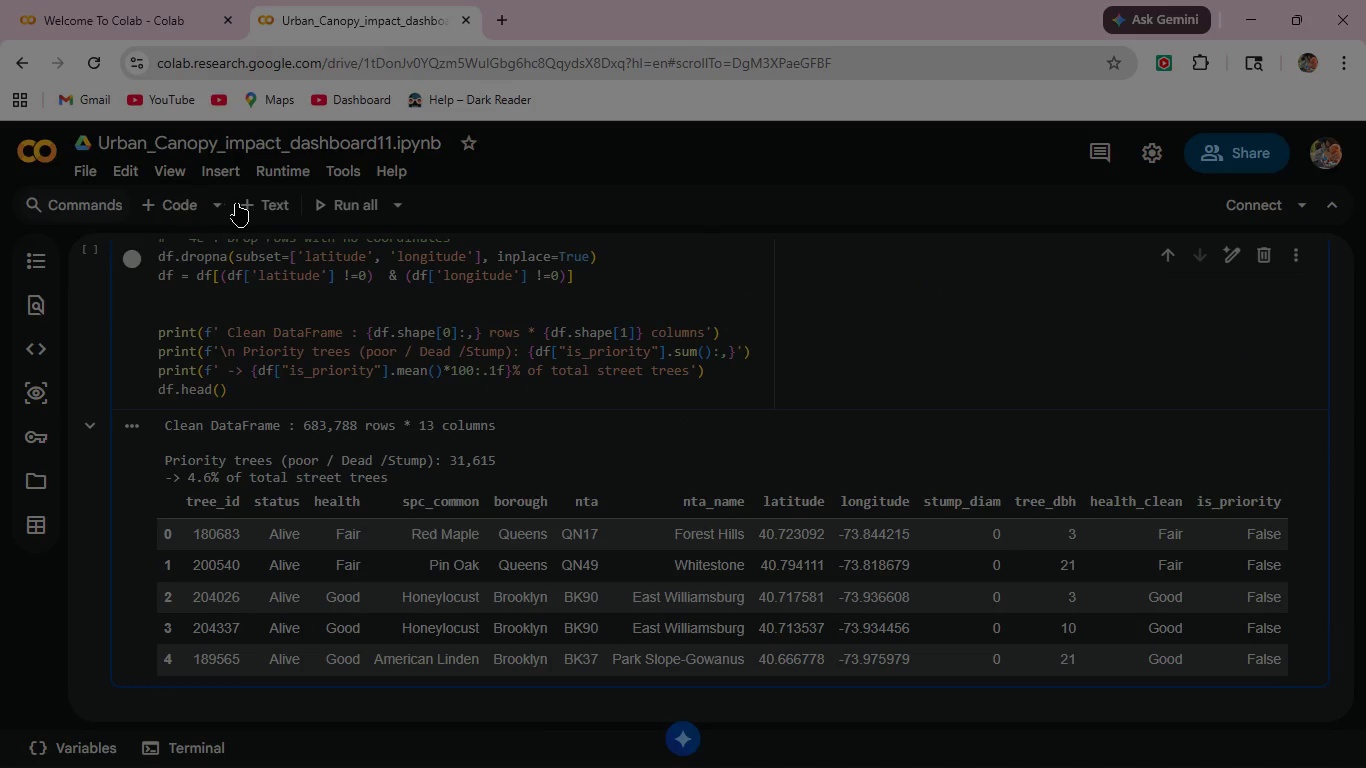 
left_click([257, 203])
 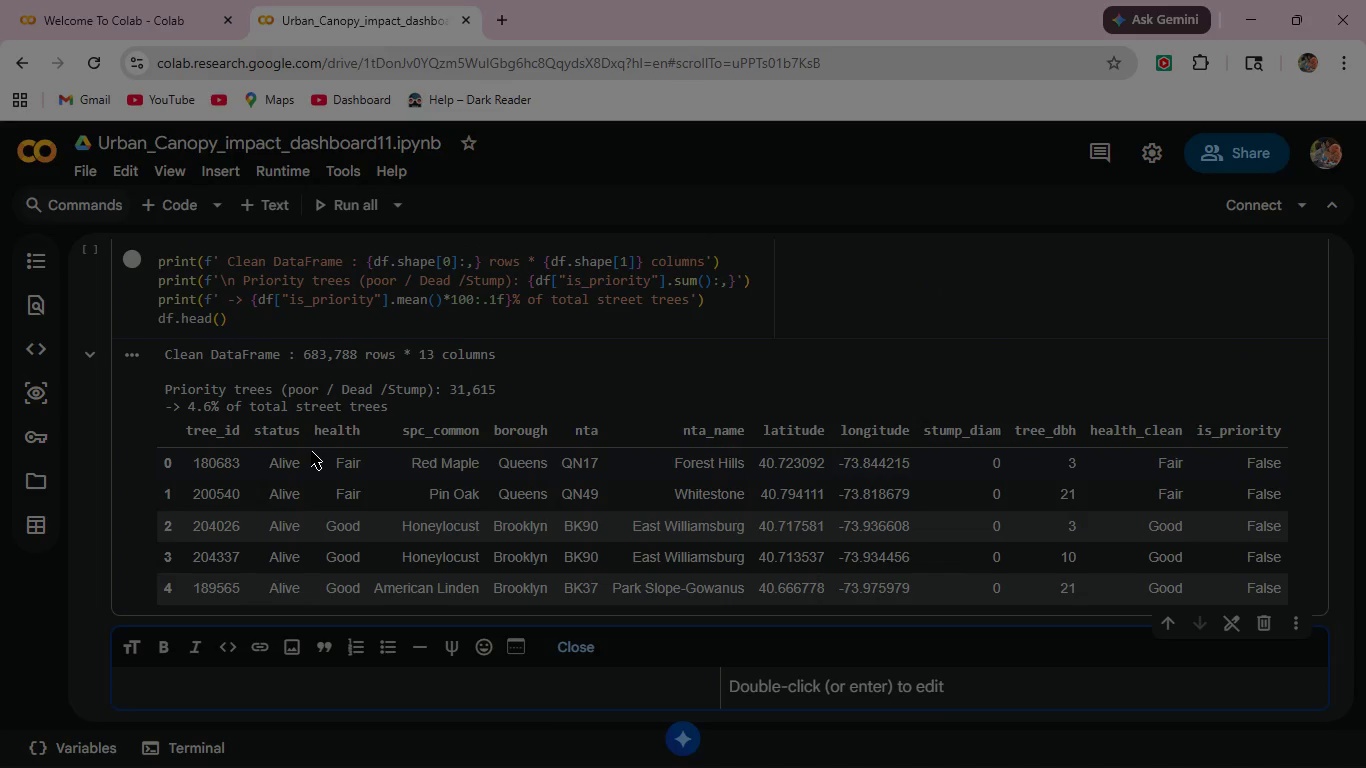 
type(#ste)
key(Backspace)
key(Backspace)
type(tep 5 -Borough -Level Summary Statistics )
 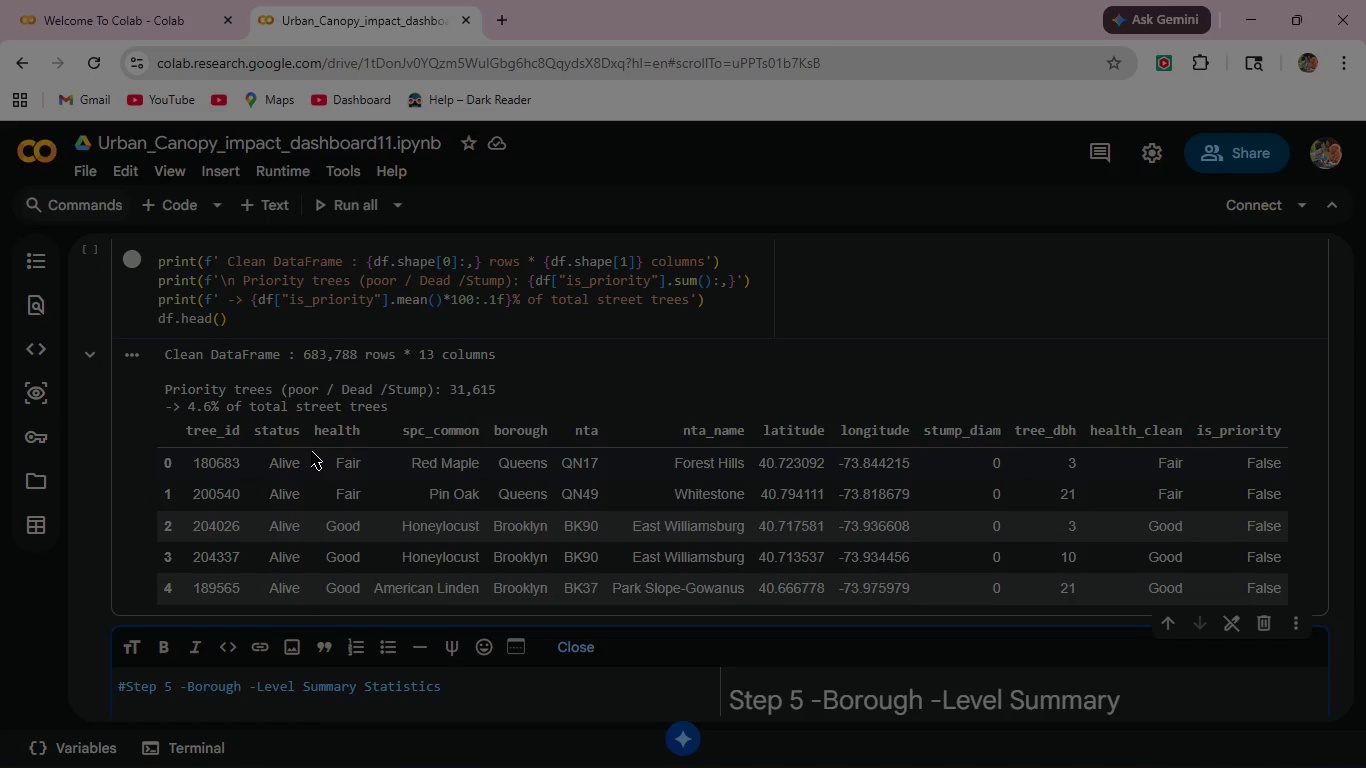 
scroll: coordinate [350, 449], scroll_direction: down, amount: 2.0
 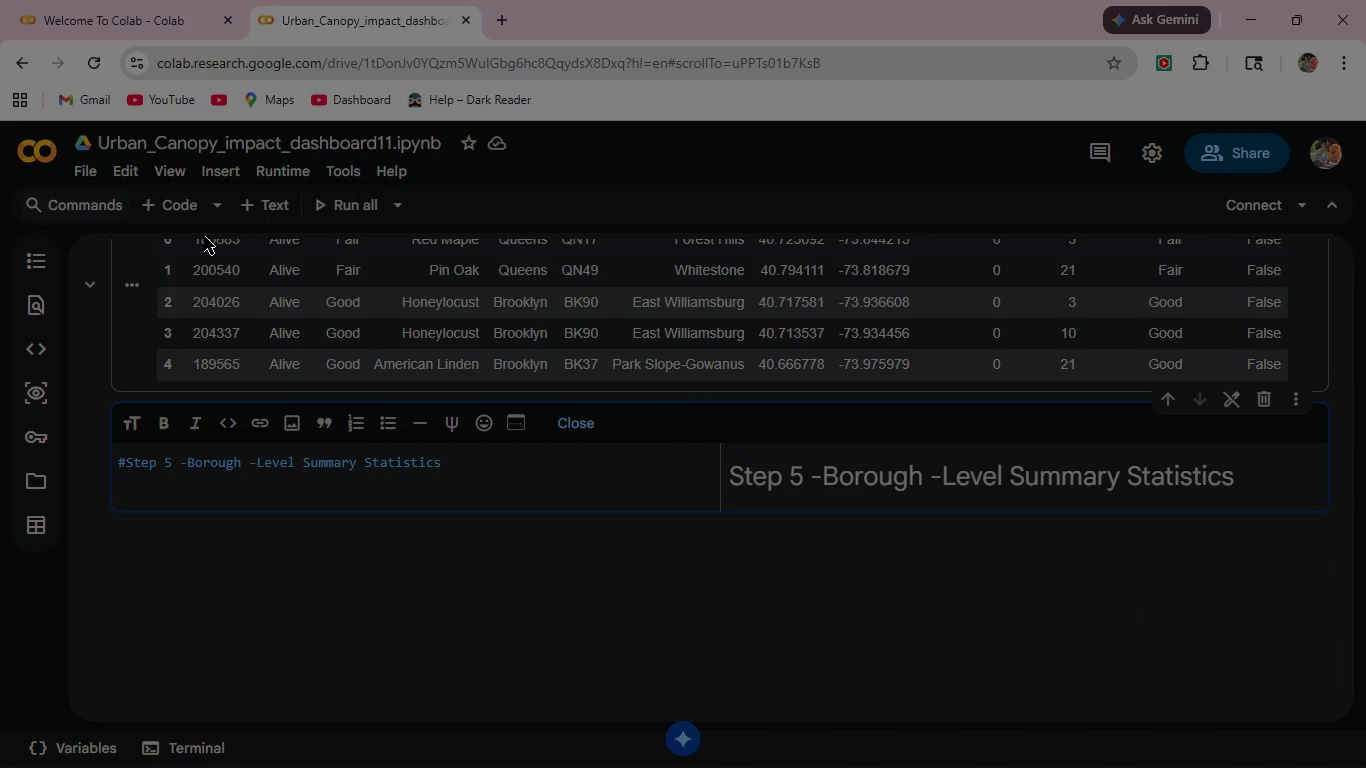 
left_click([189, 204])
 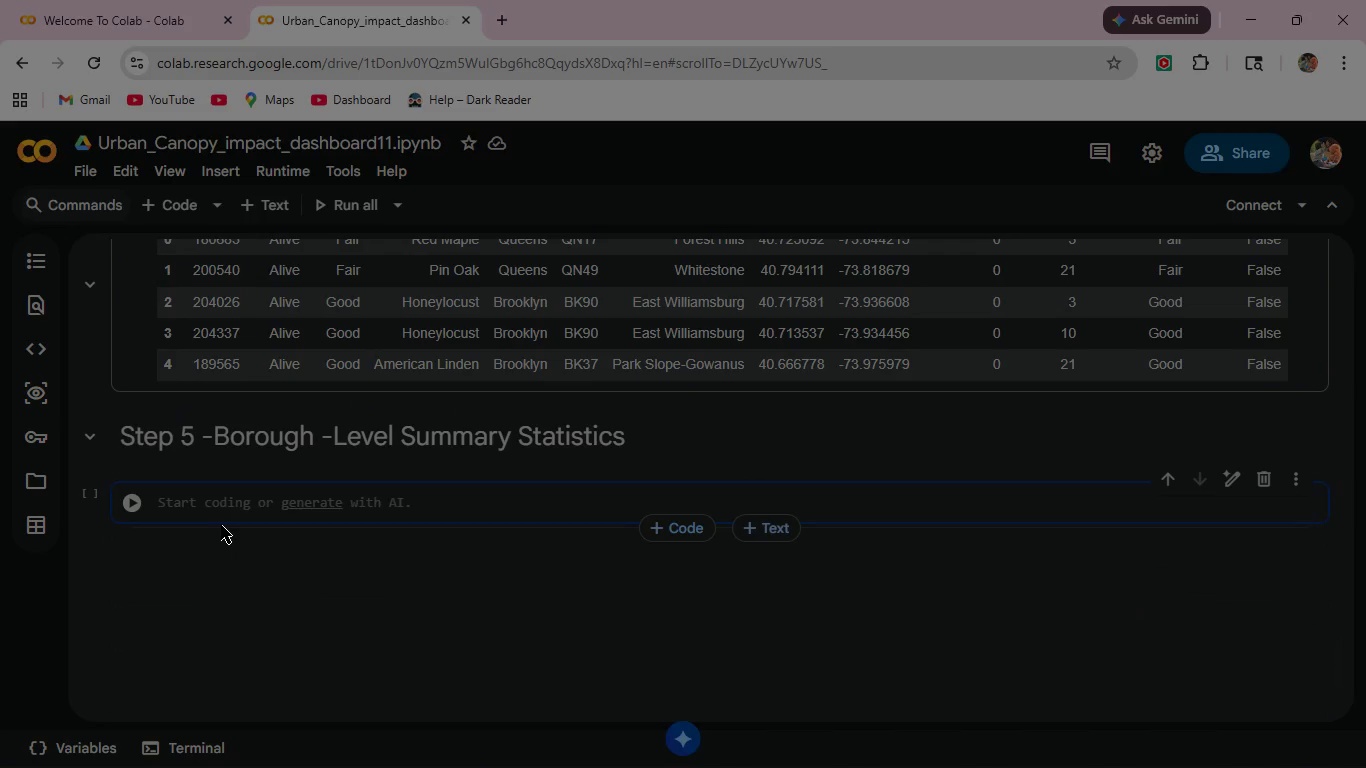 
wait(5.28)
 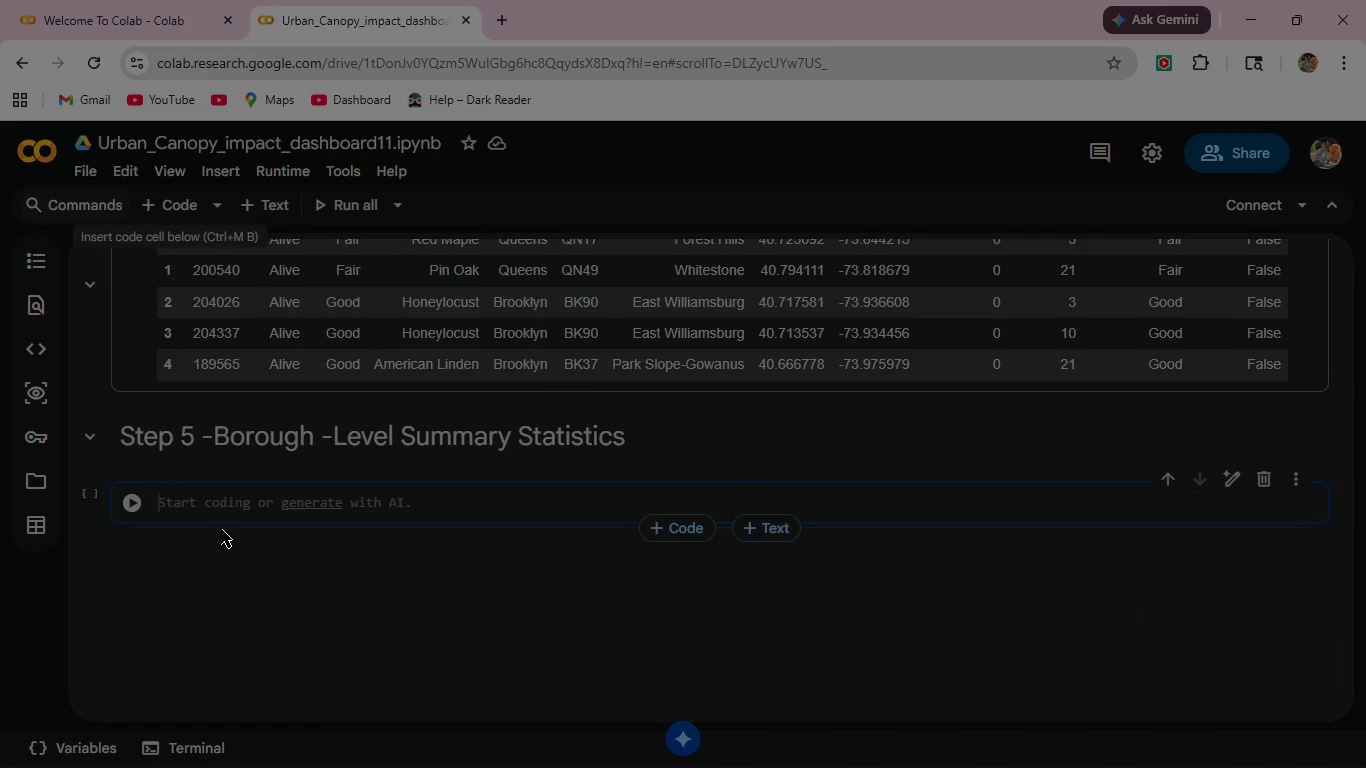 
type(#------- Borough -Level A)
key(Backspace)
type(aggregation )
 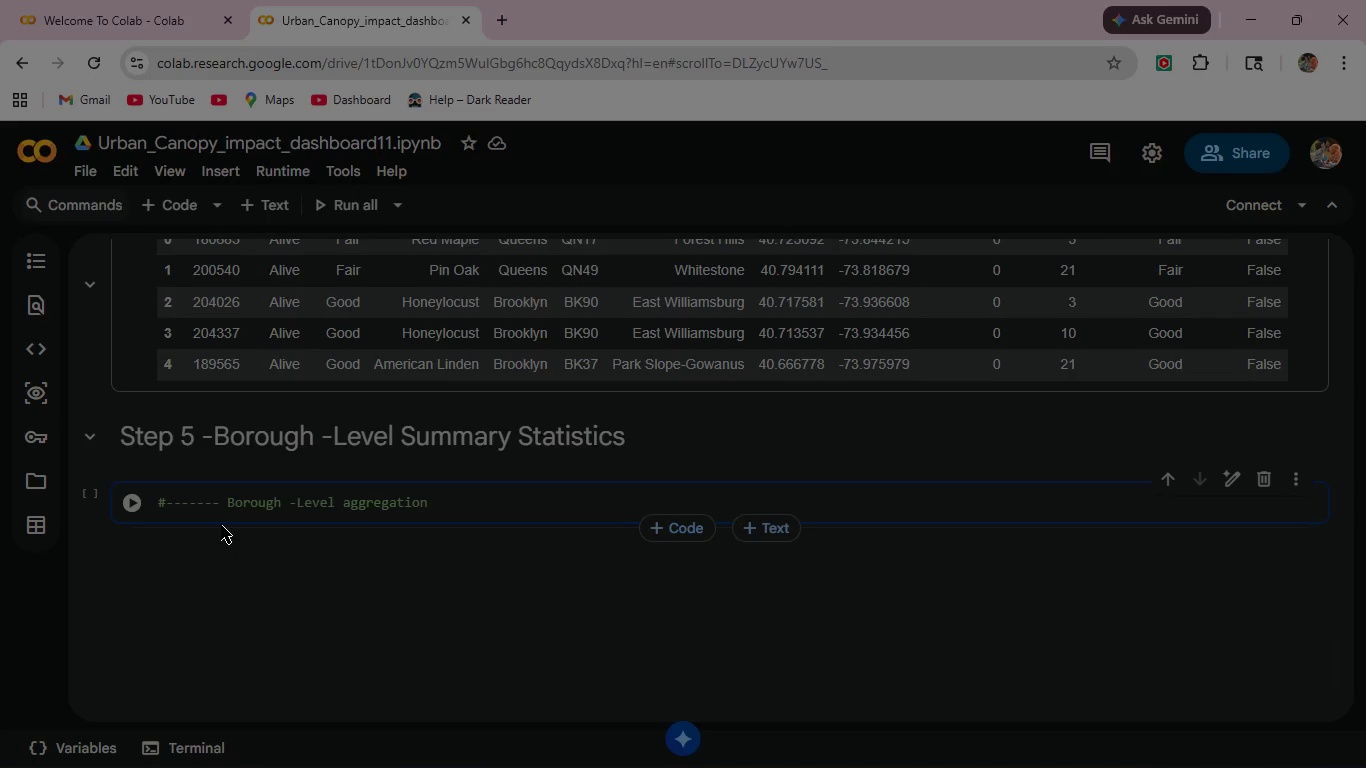 
key(Enter)
 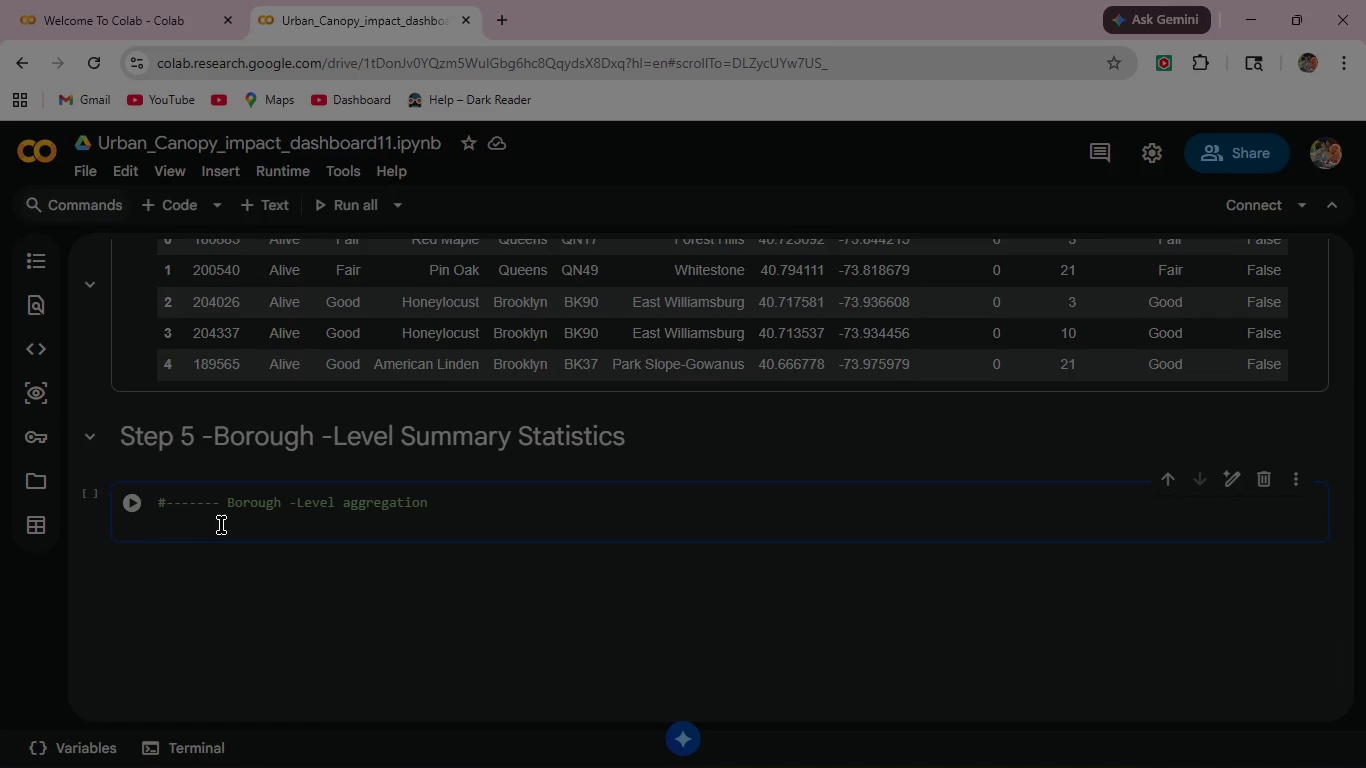 
type(borough_stats = ()
 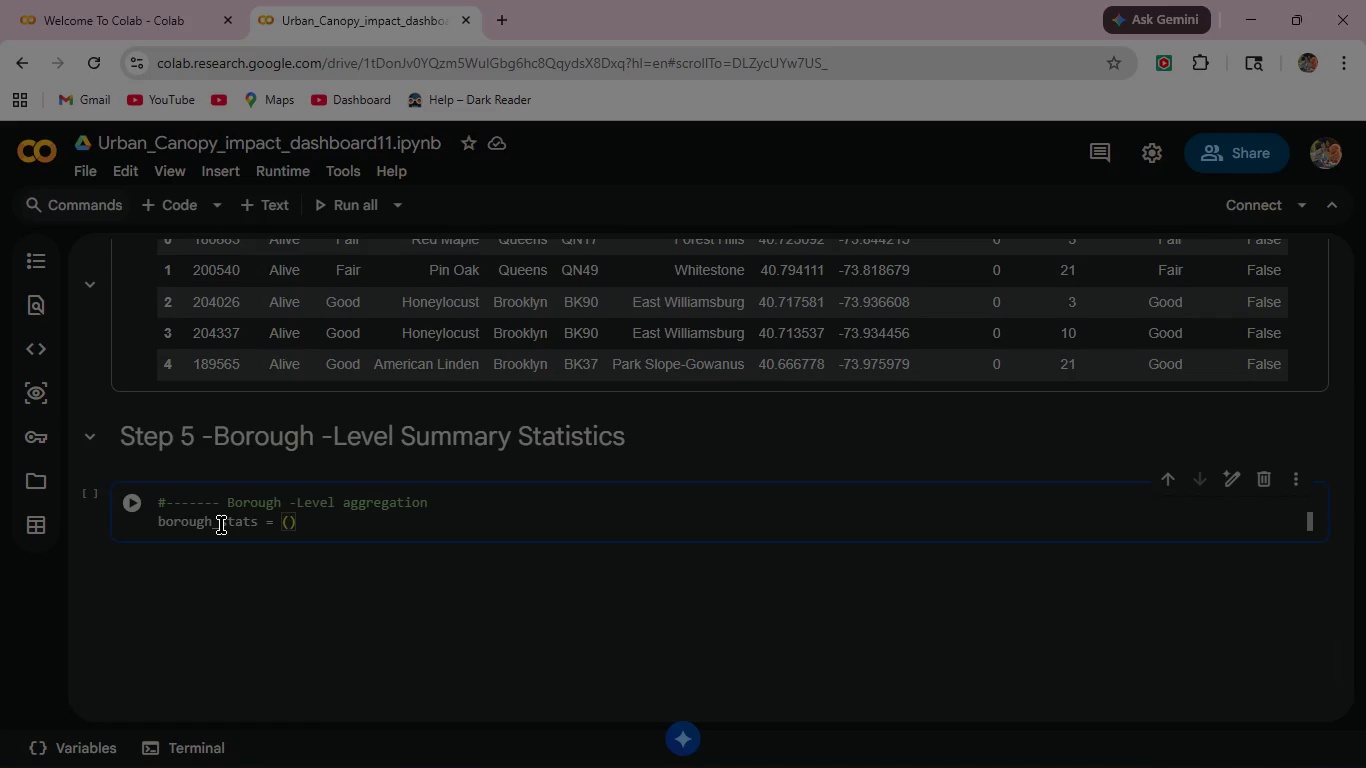 
key(Enter)
 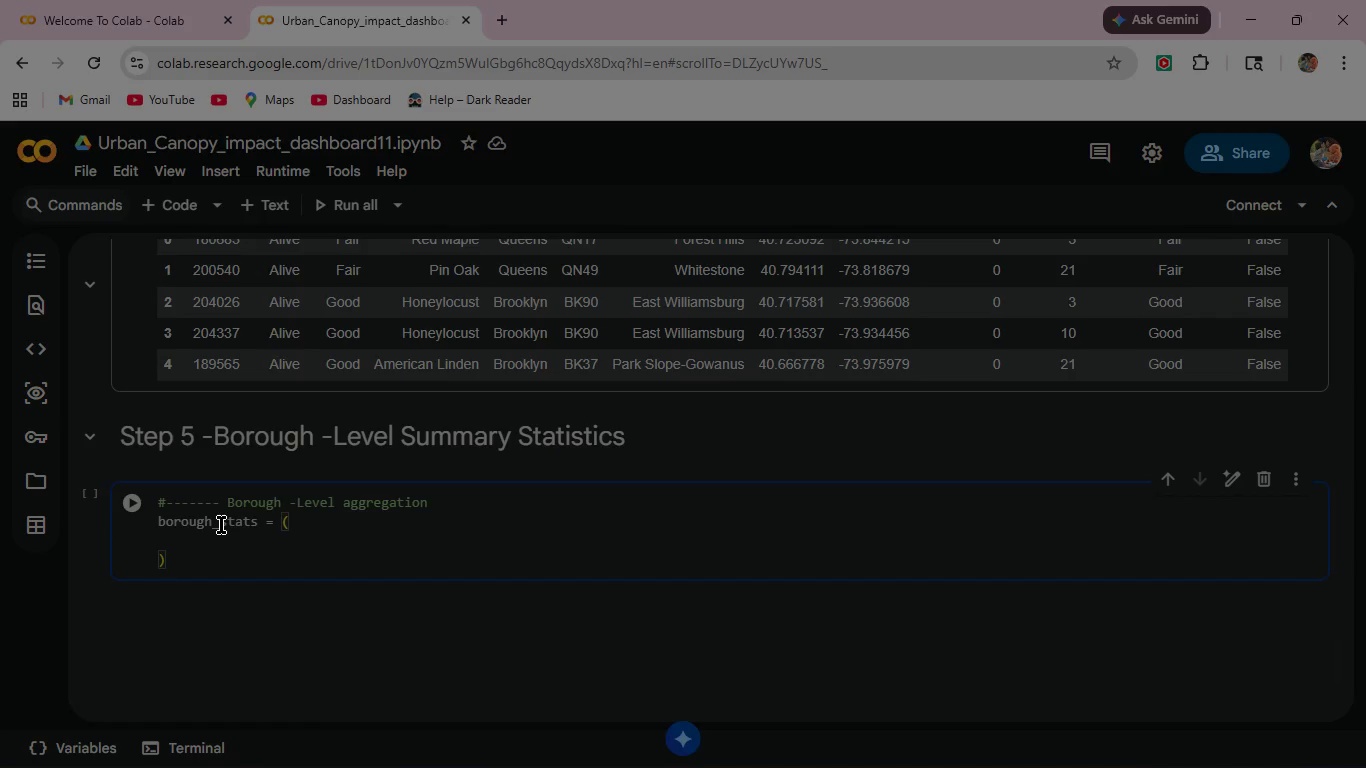 
wait(6.25)
 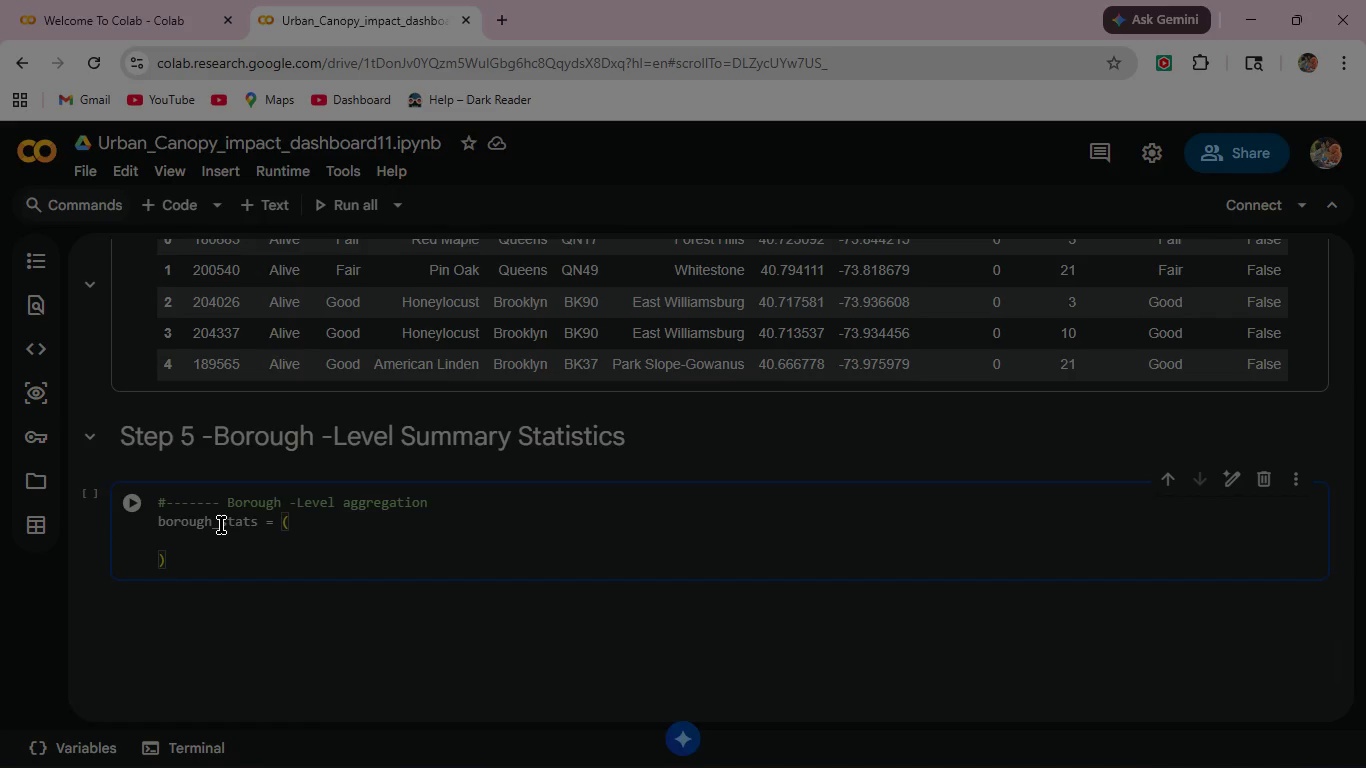 
type(df.groupby(')
 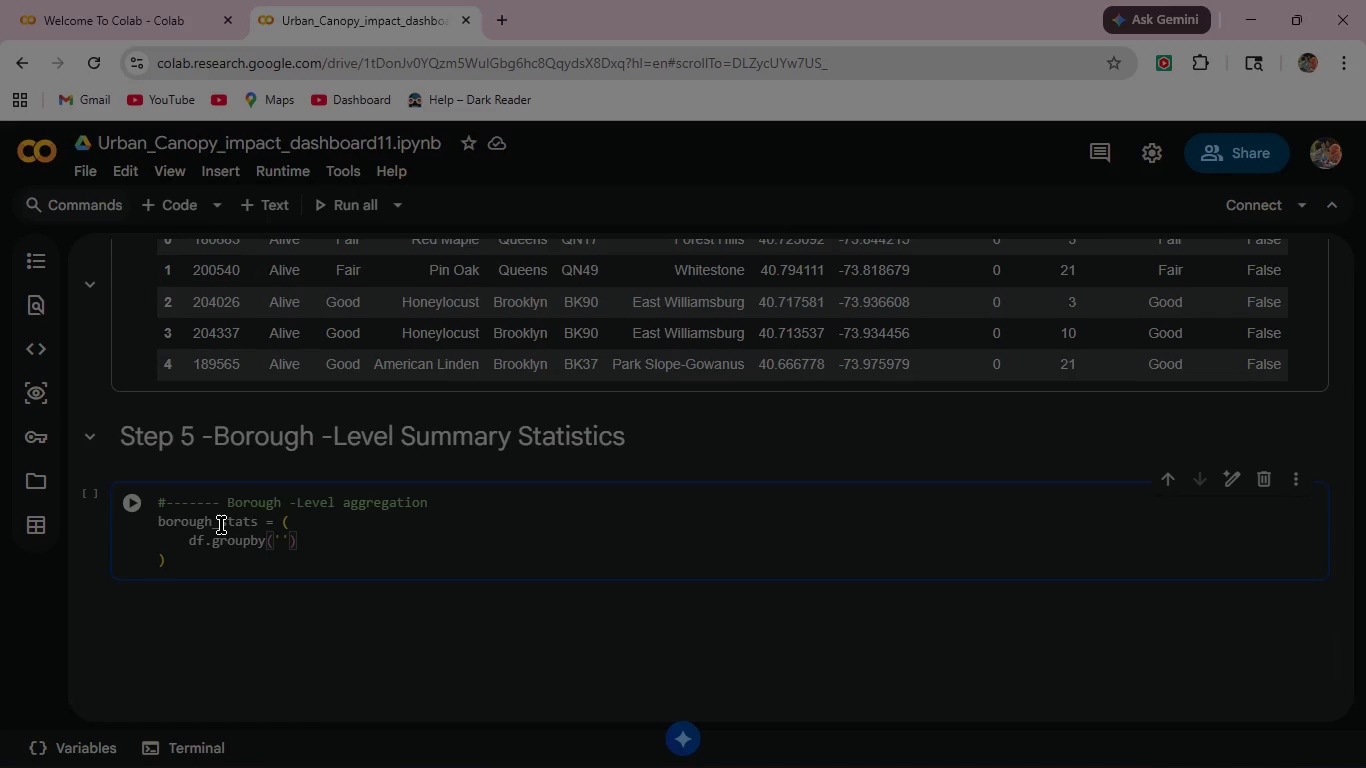 
type(borough)
 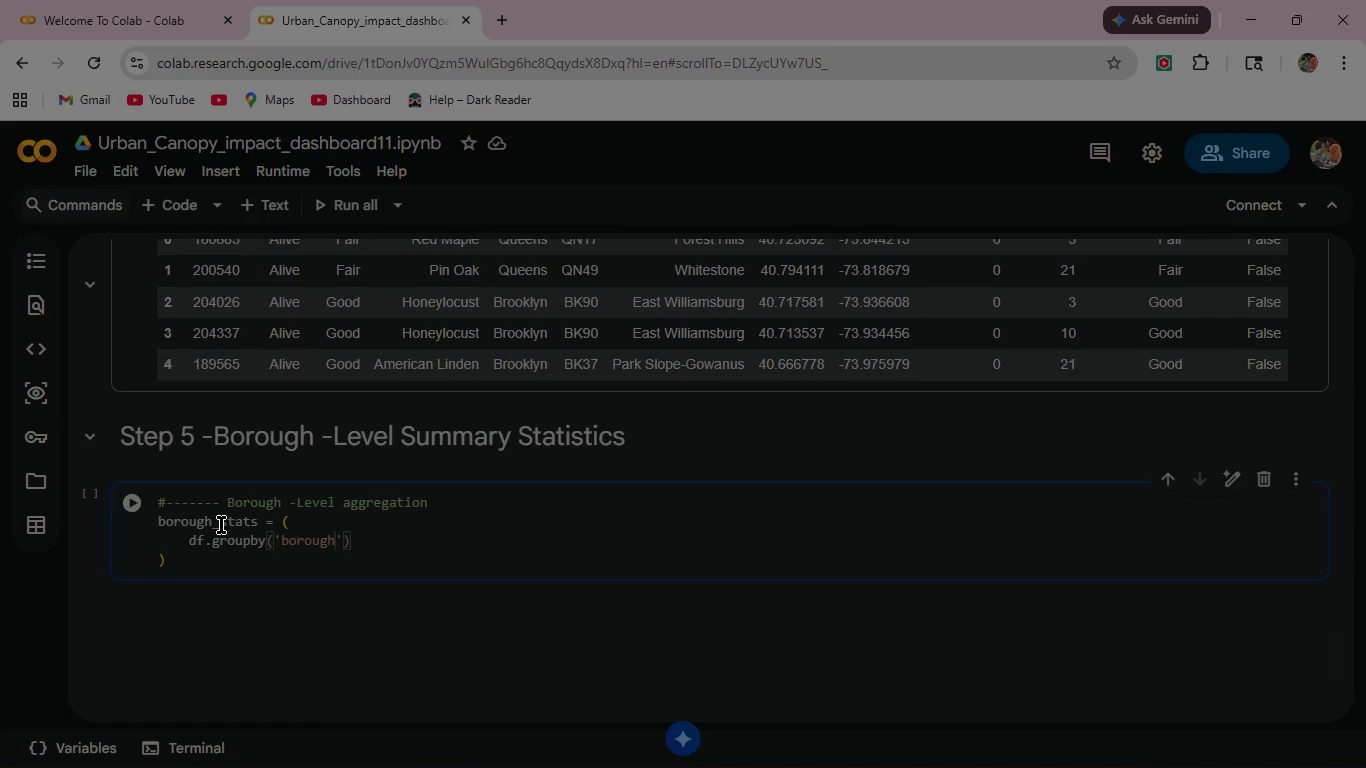 
key(ArrowRight)
 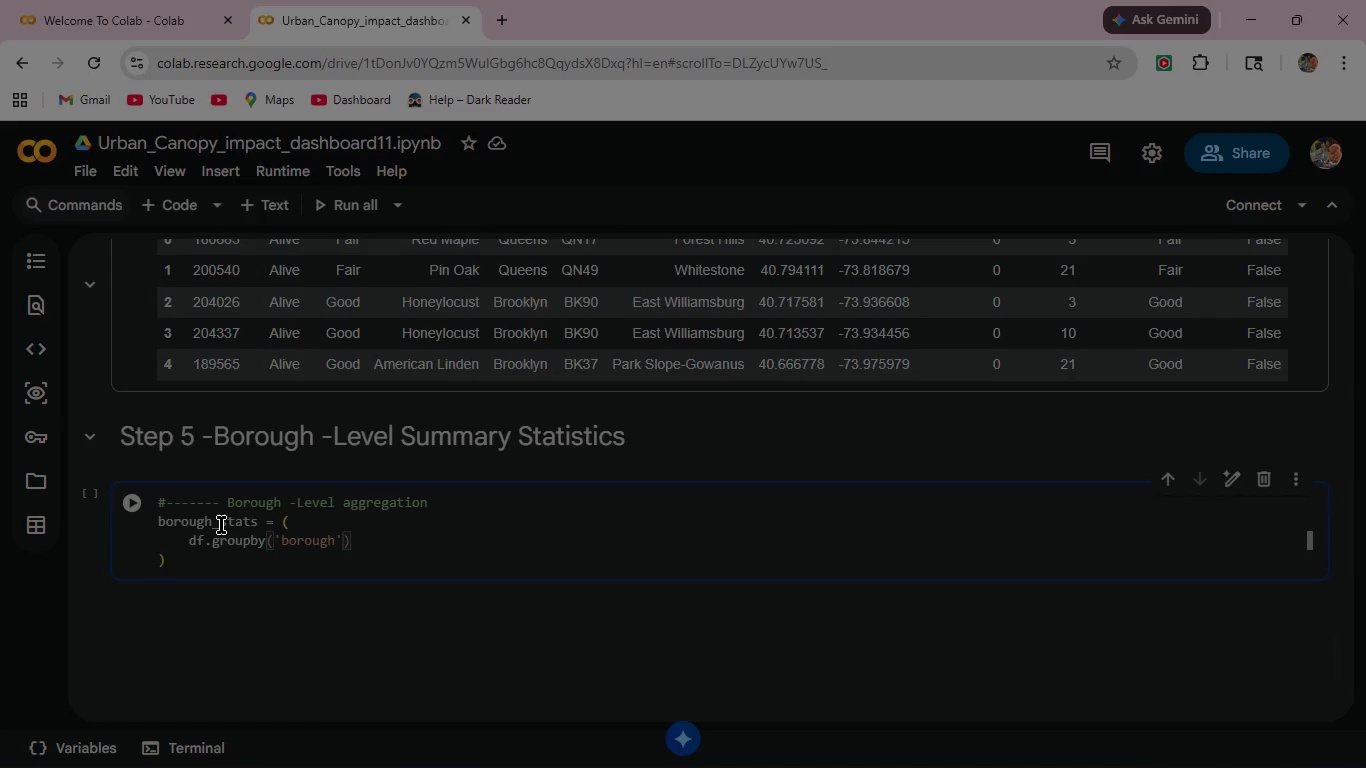 
key(ArrowRight)
 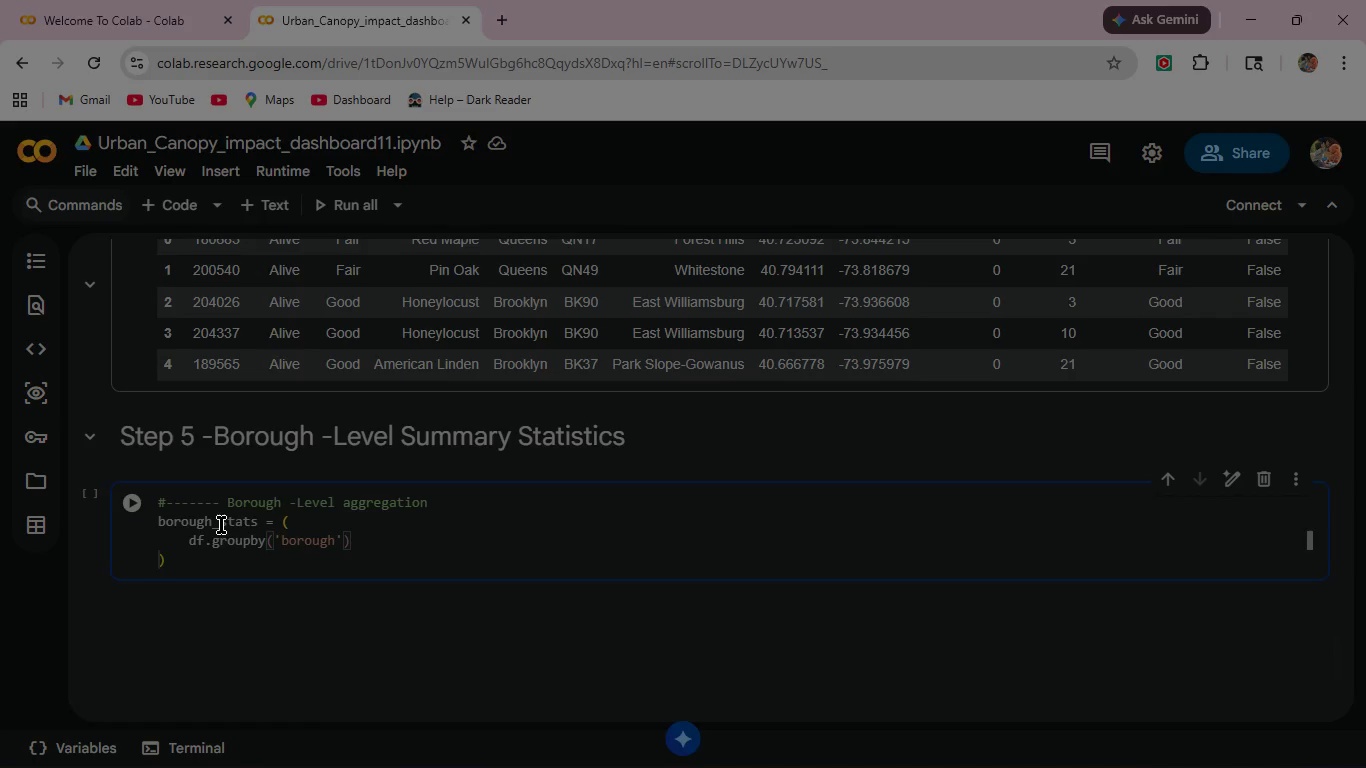 
key(ArrowRight)
 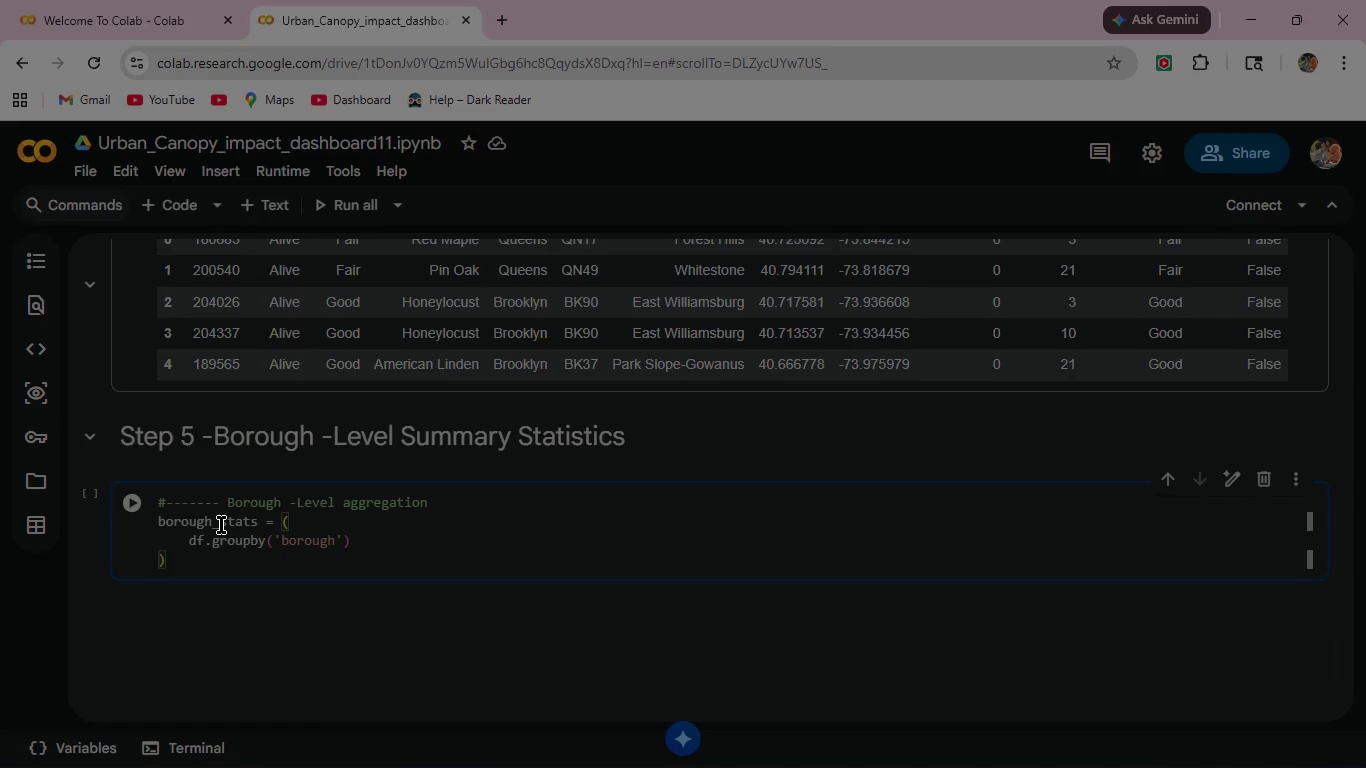 
key(ArrowLeft)
 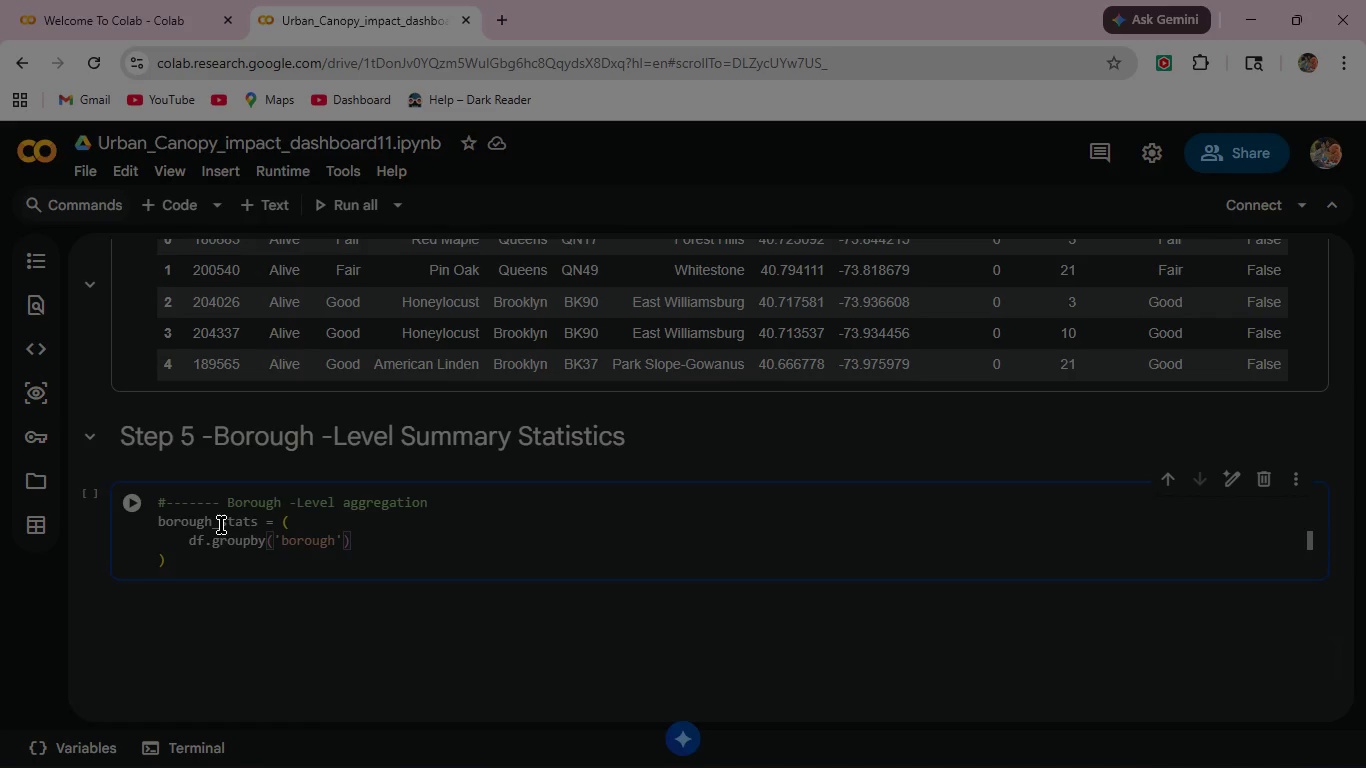 
key(Enter)
 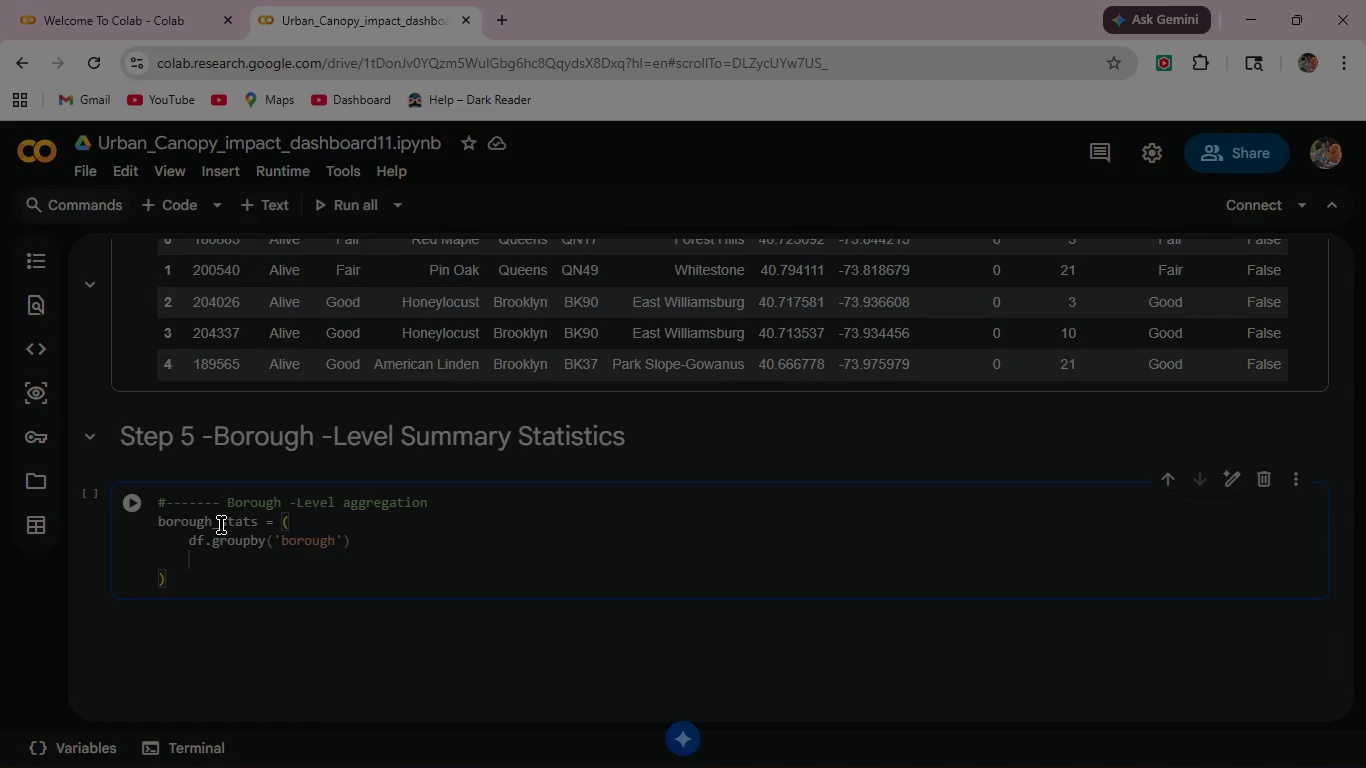 
type(.agg)
 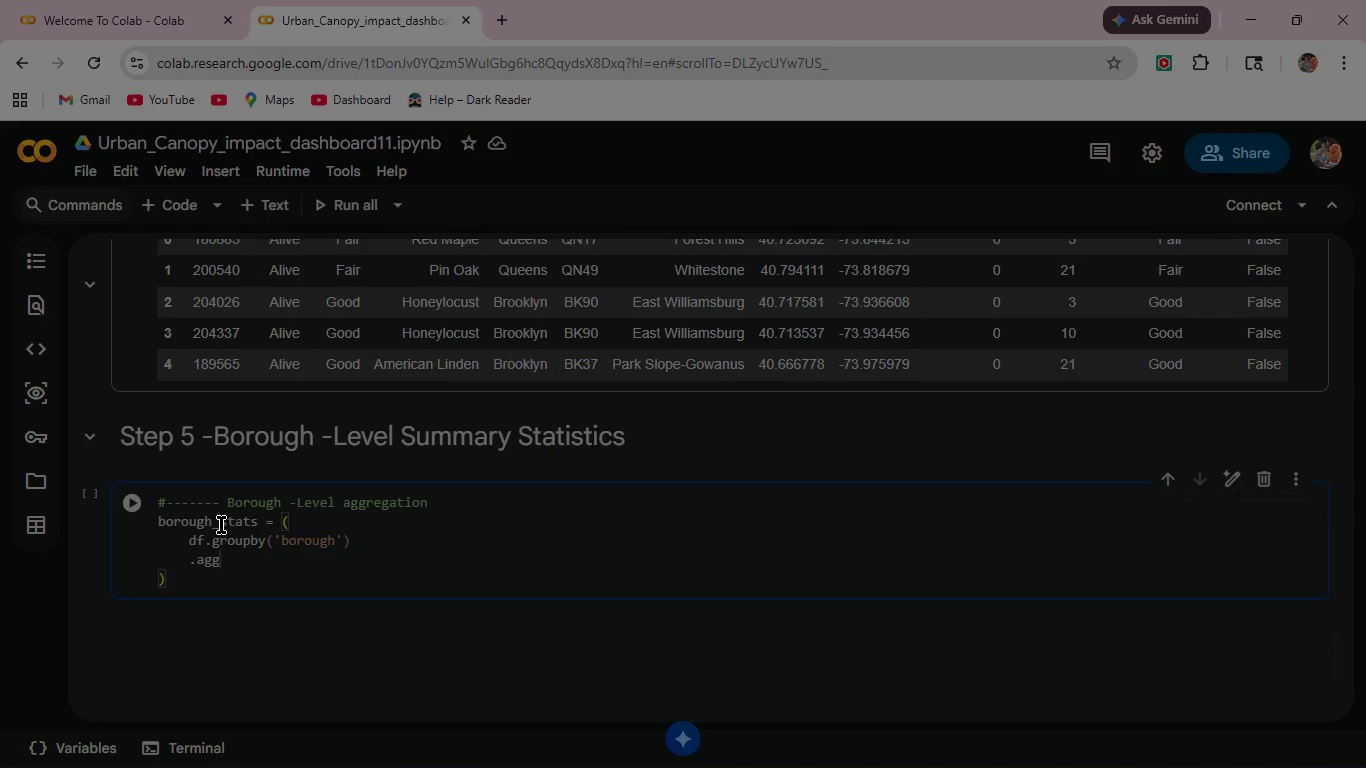 
key(Shift+9)
 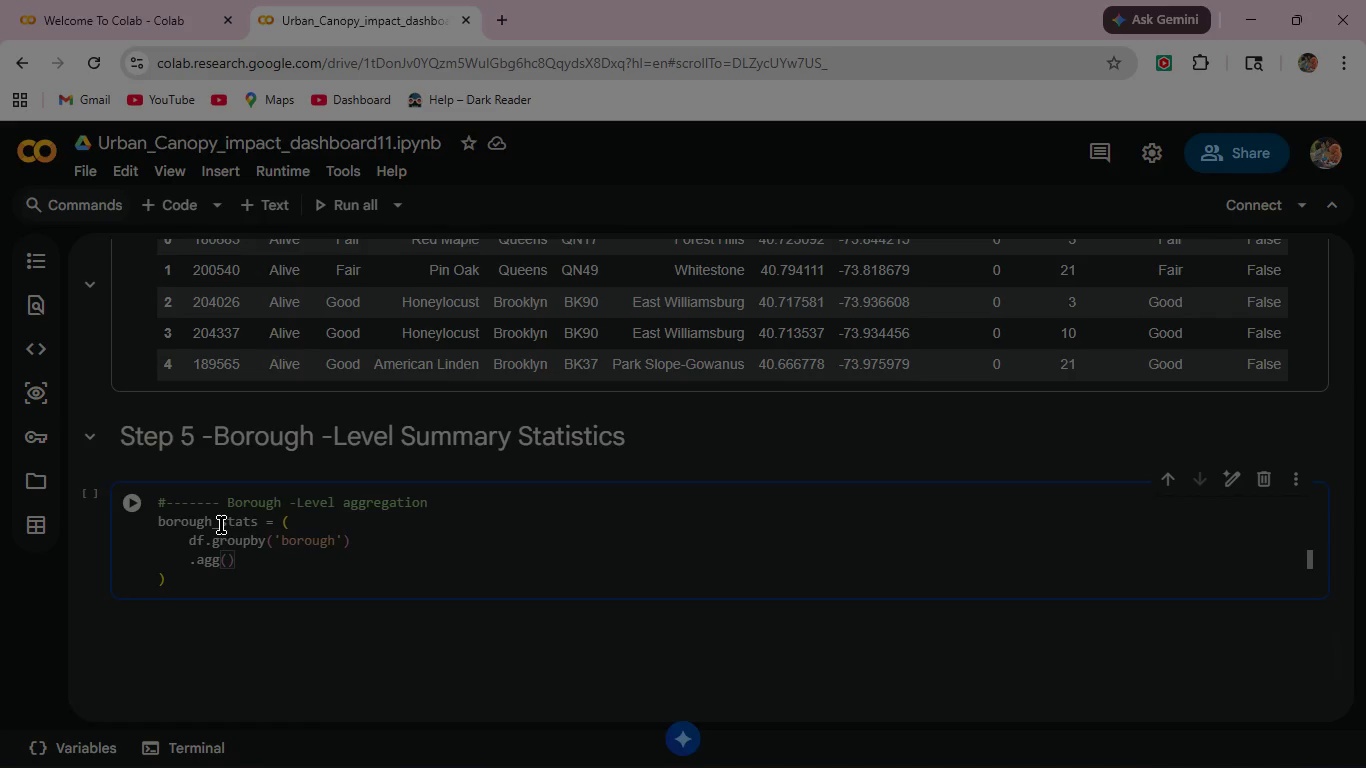 
key(Enter)
 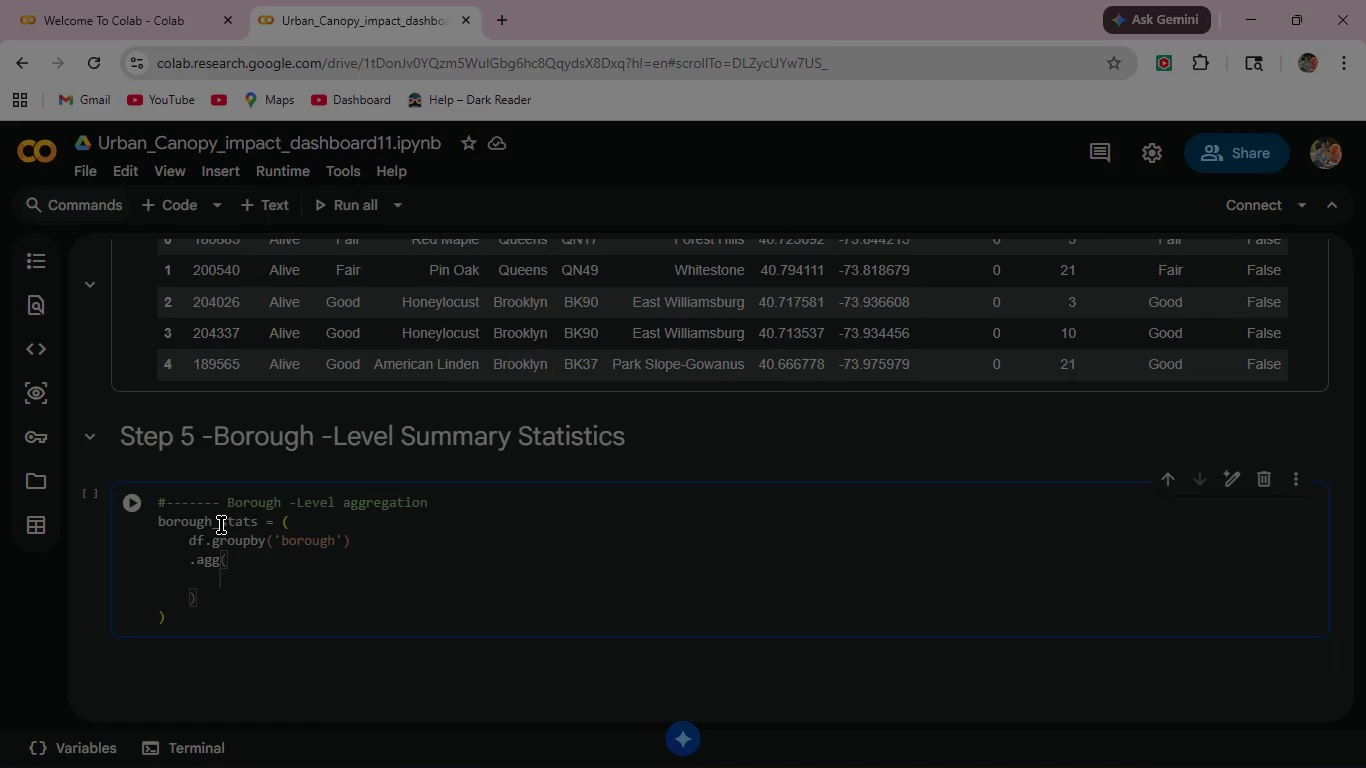 
type(total_trees = ('tree_id)
 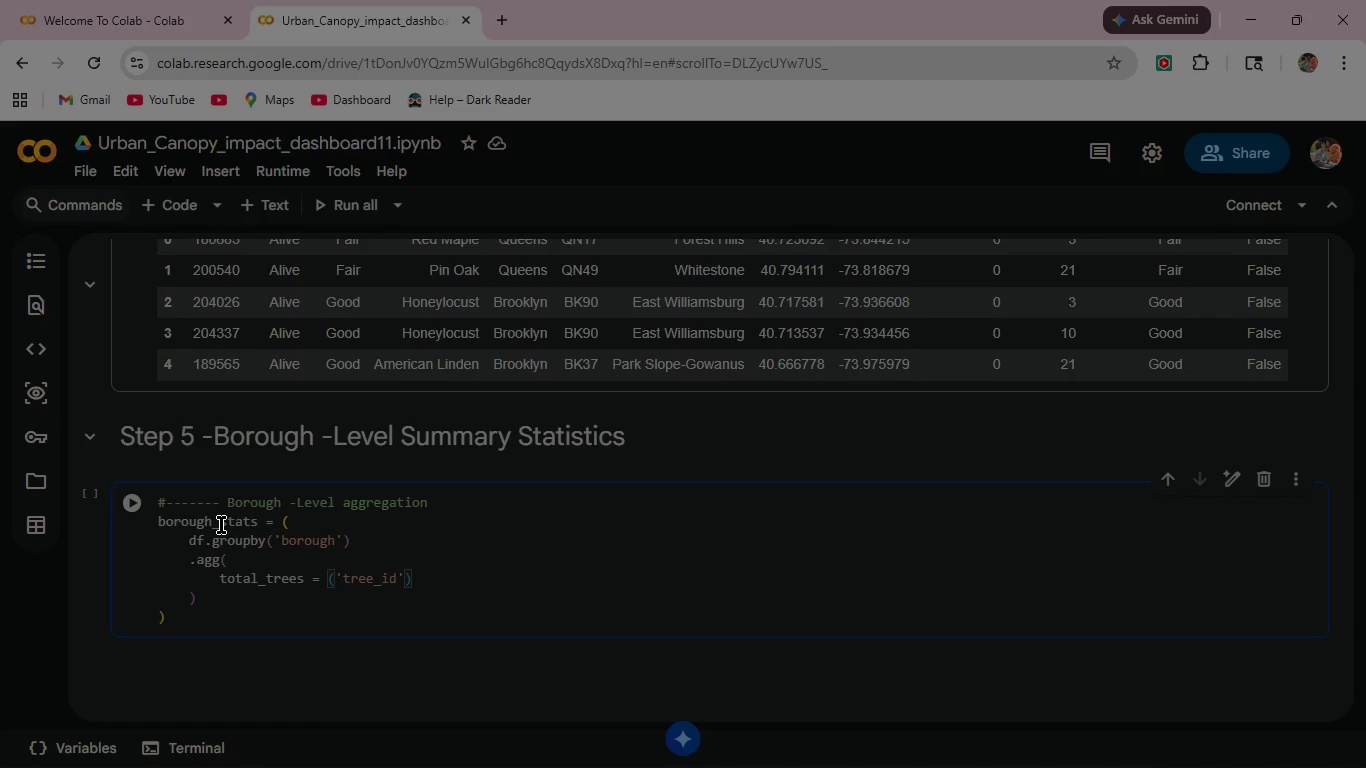 
key(ArrowRight)
 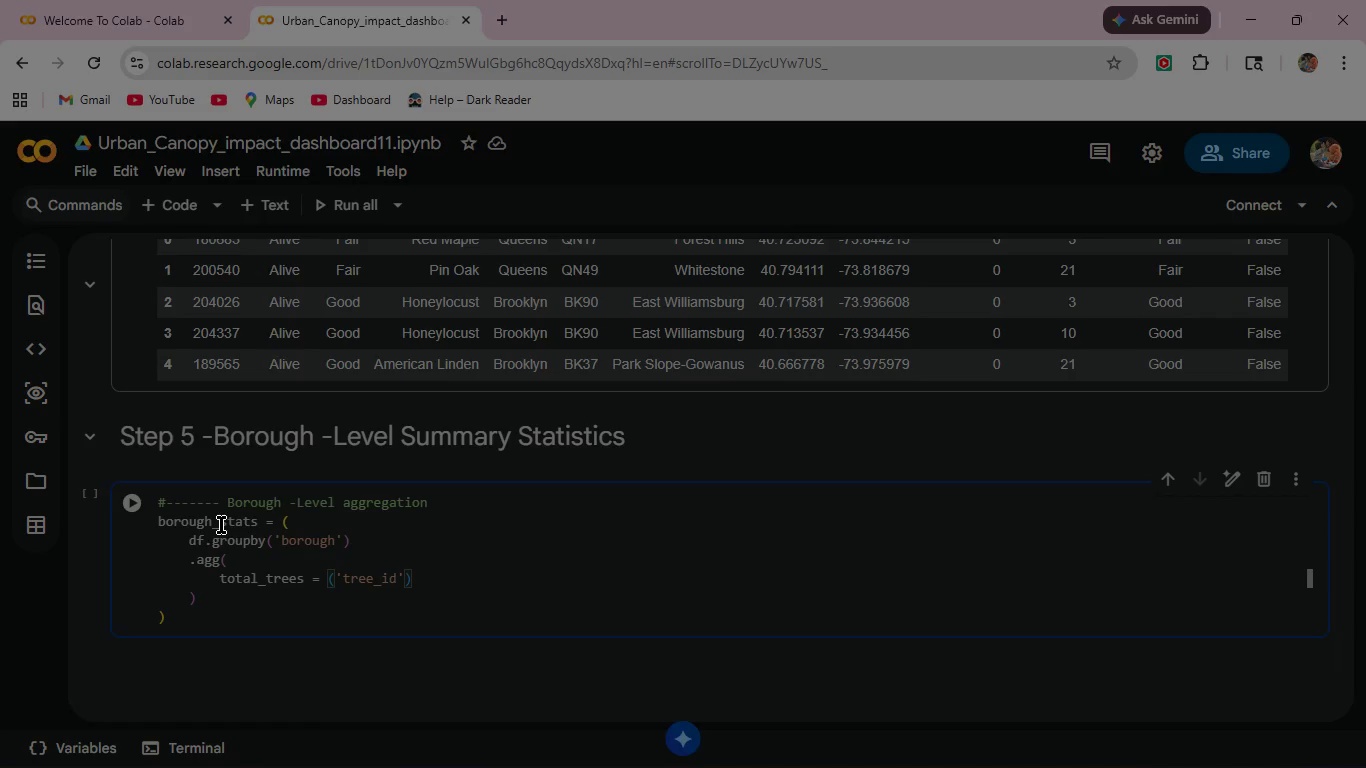 
type(, 'count)
 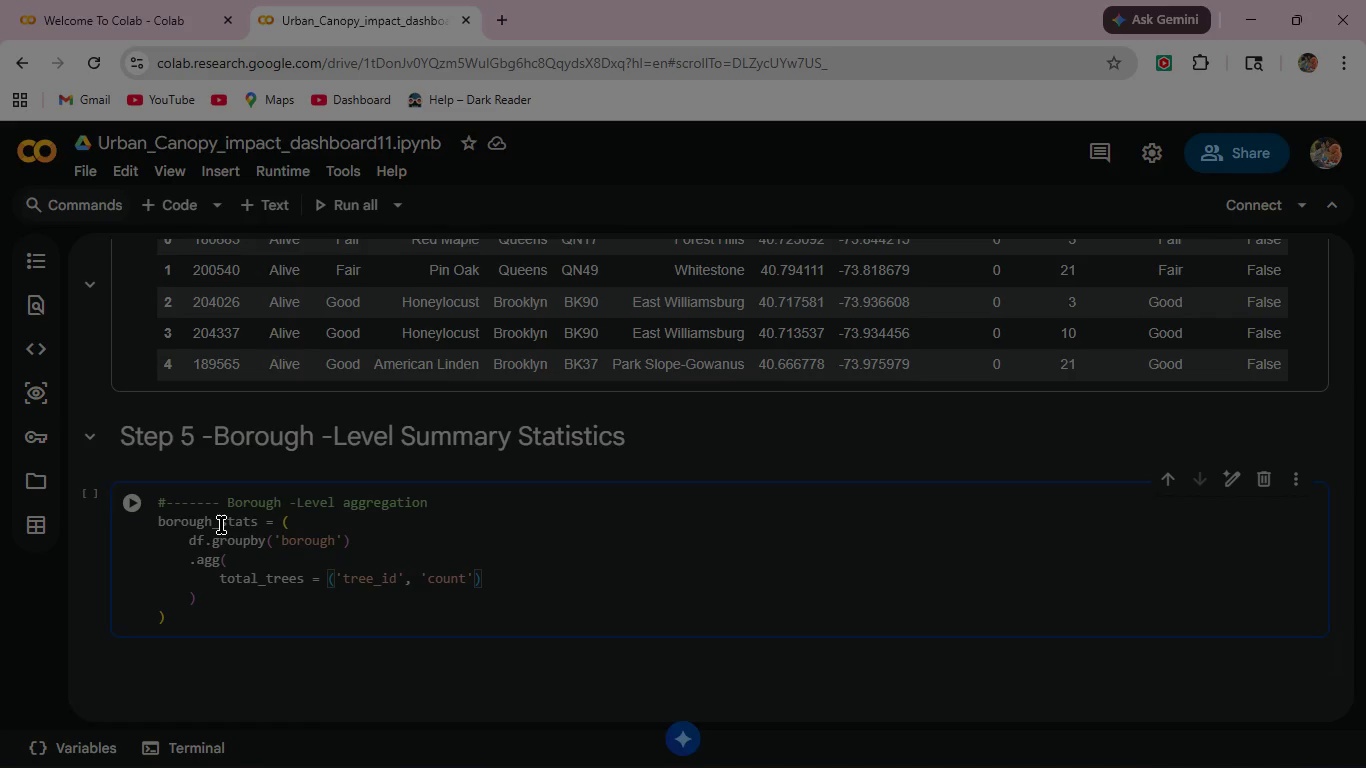 
key(ArrowRight)
 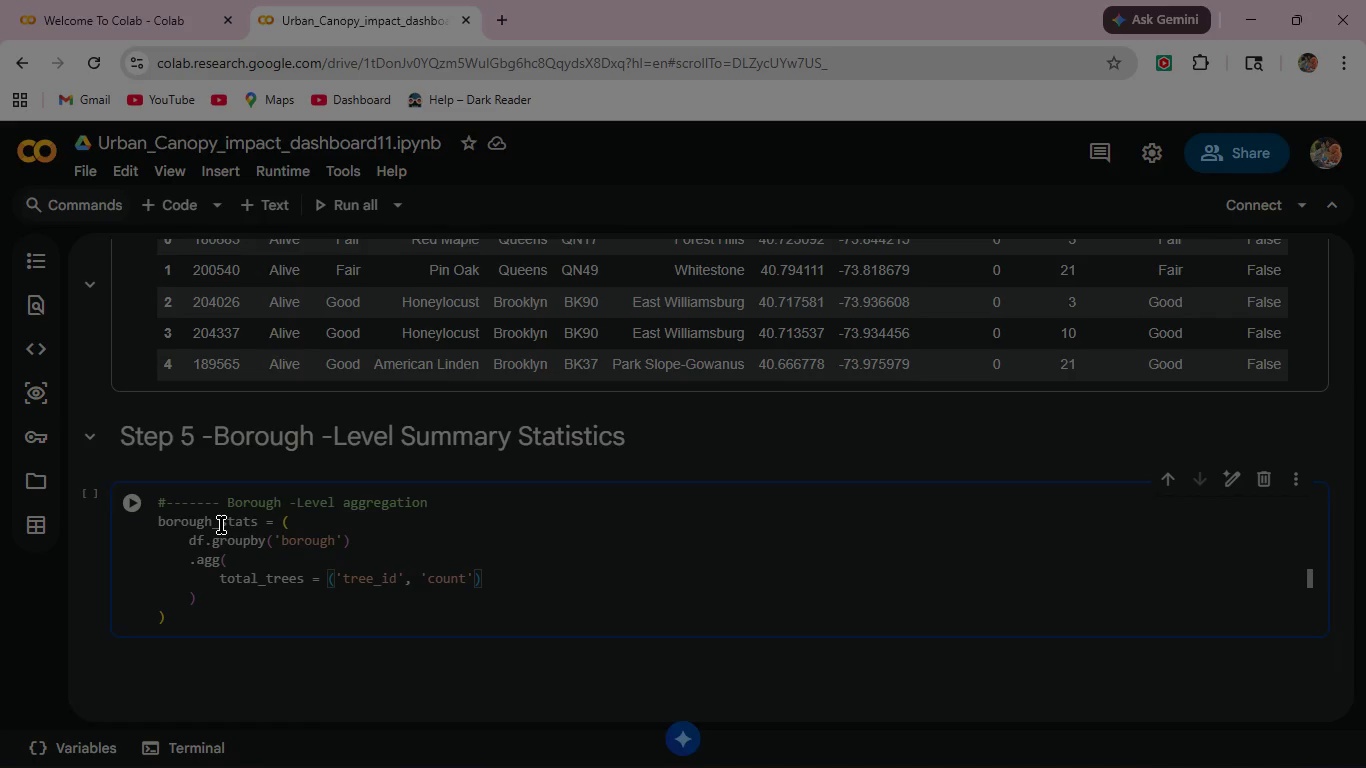 
key(ArrowRight)
 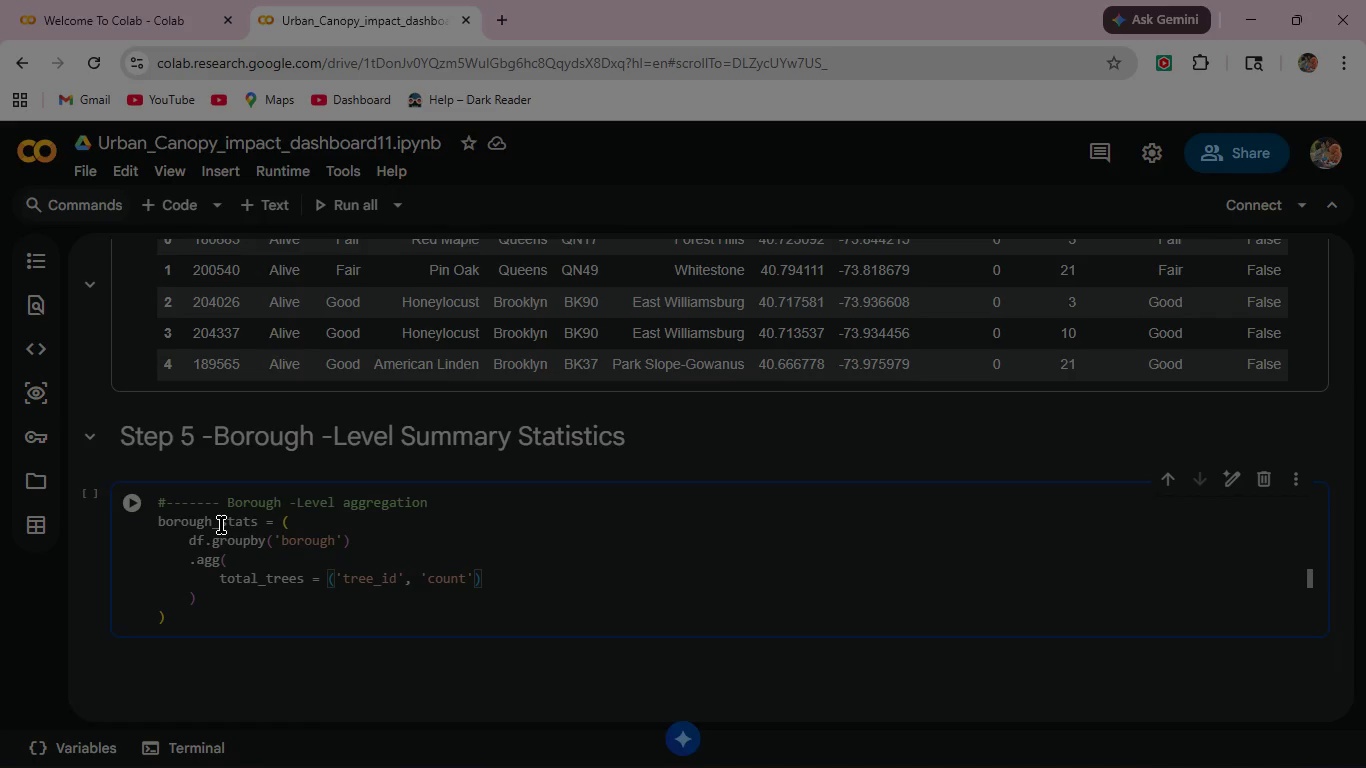 
key(Comma)
 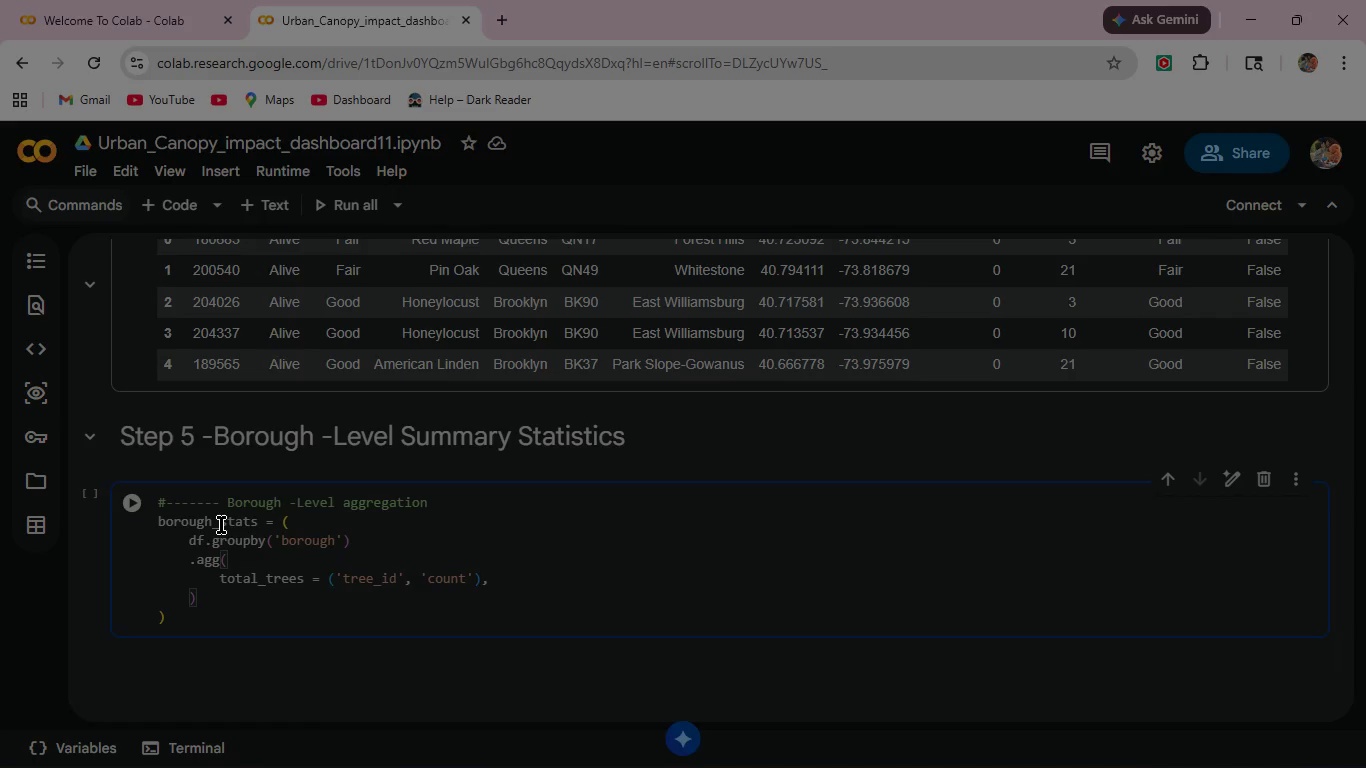 
key(Enter)
 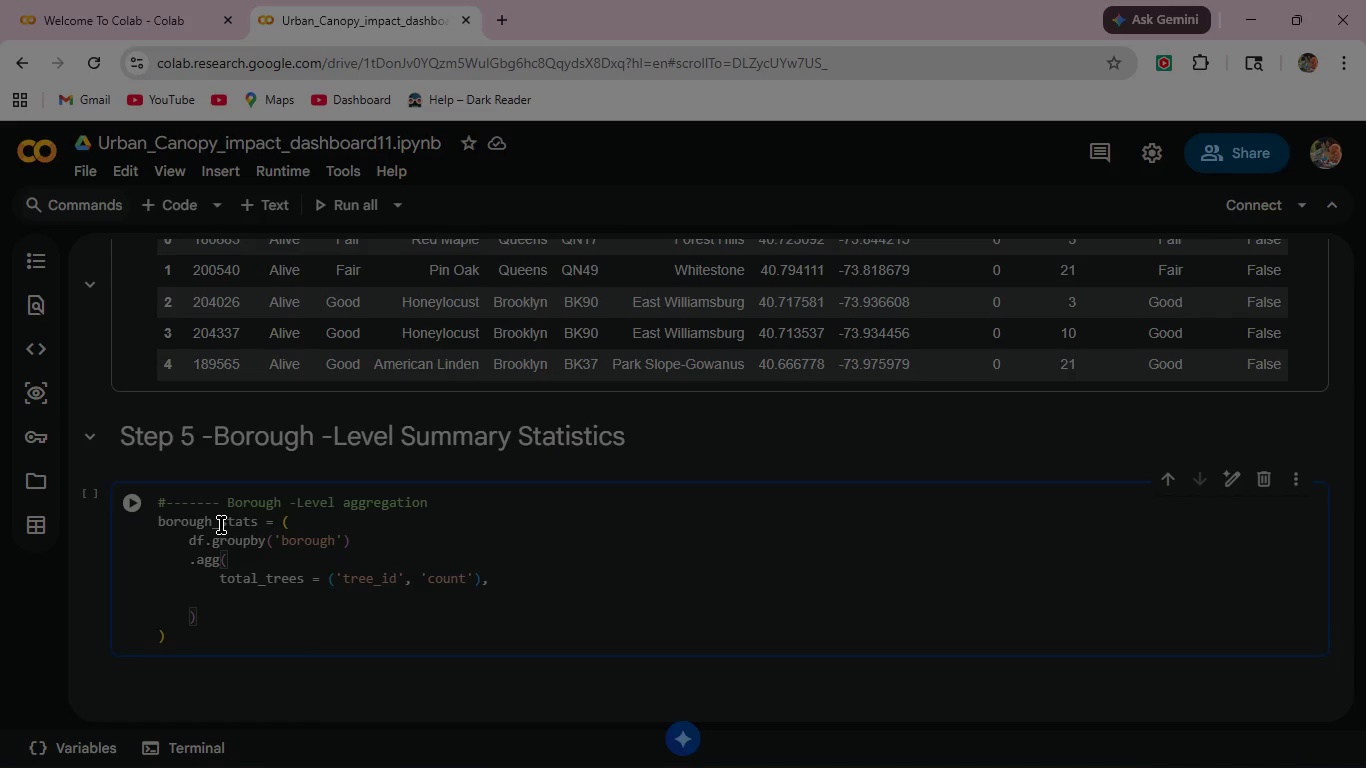 
type(goog)
key(Backspace)
type(d_trees  = ('health_clean)
 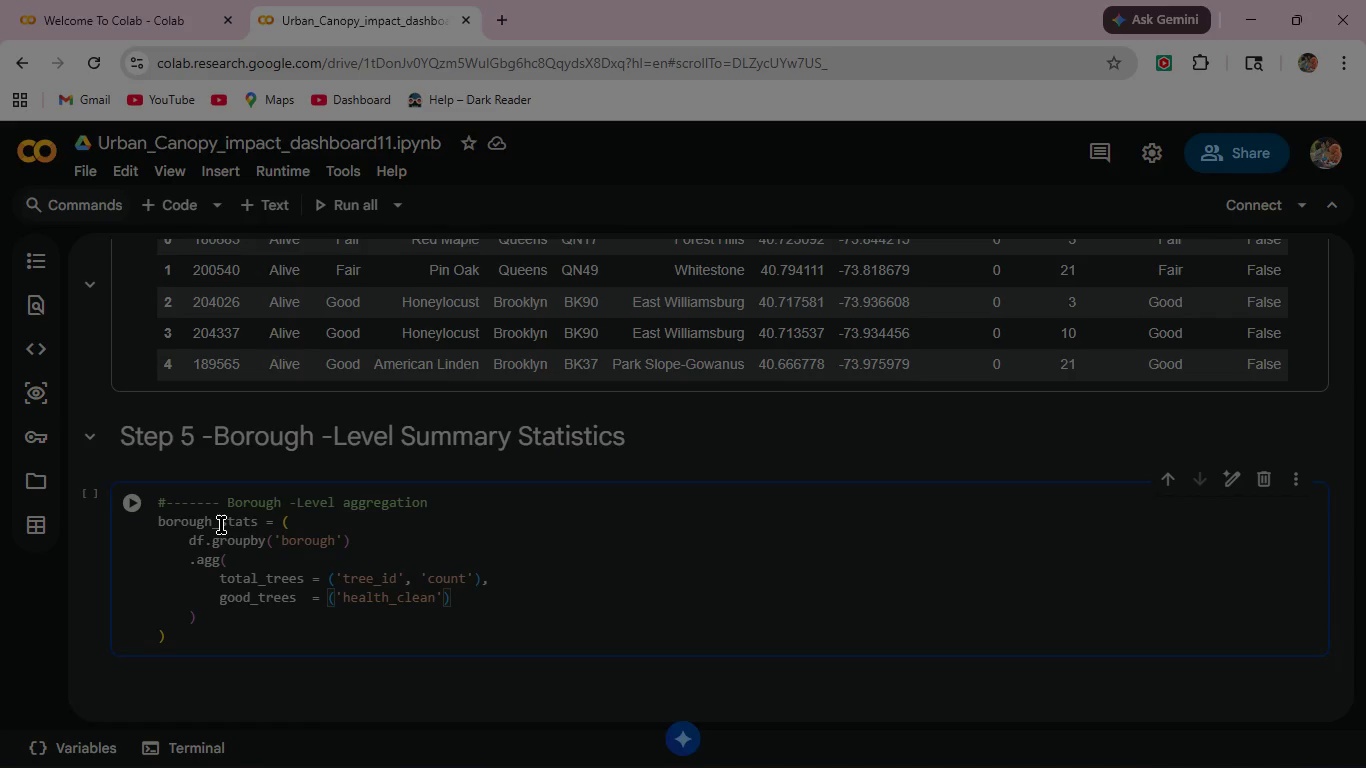 
key(ArrowRight)
 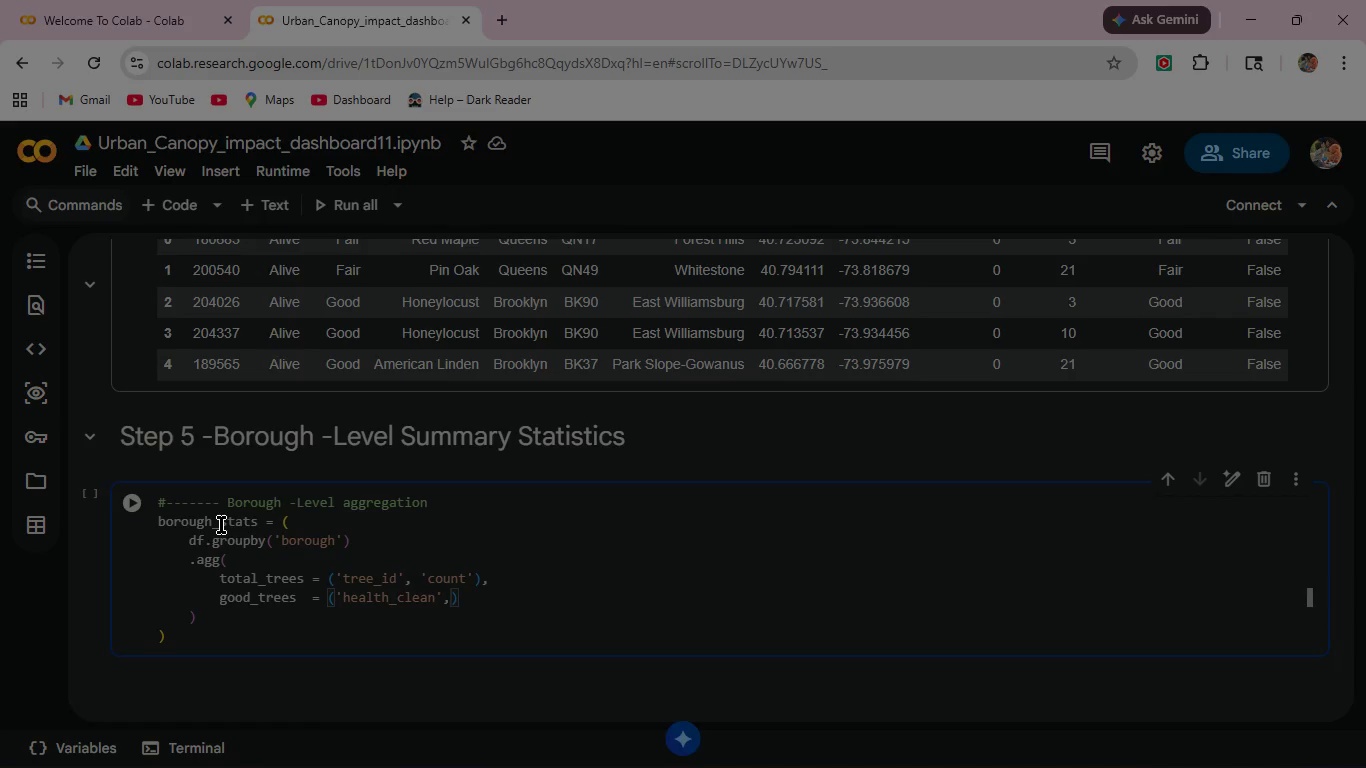 
type(, lambda x: )
 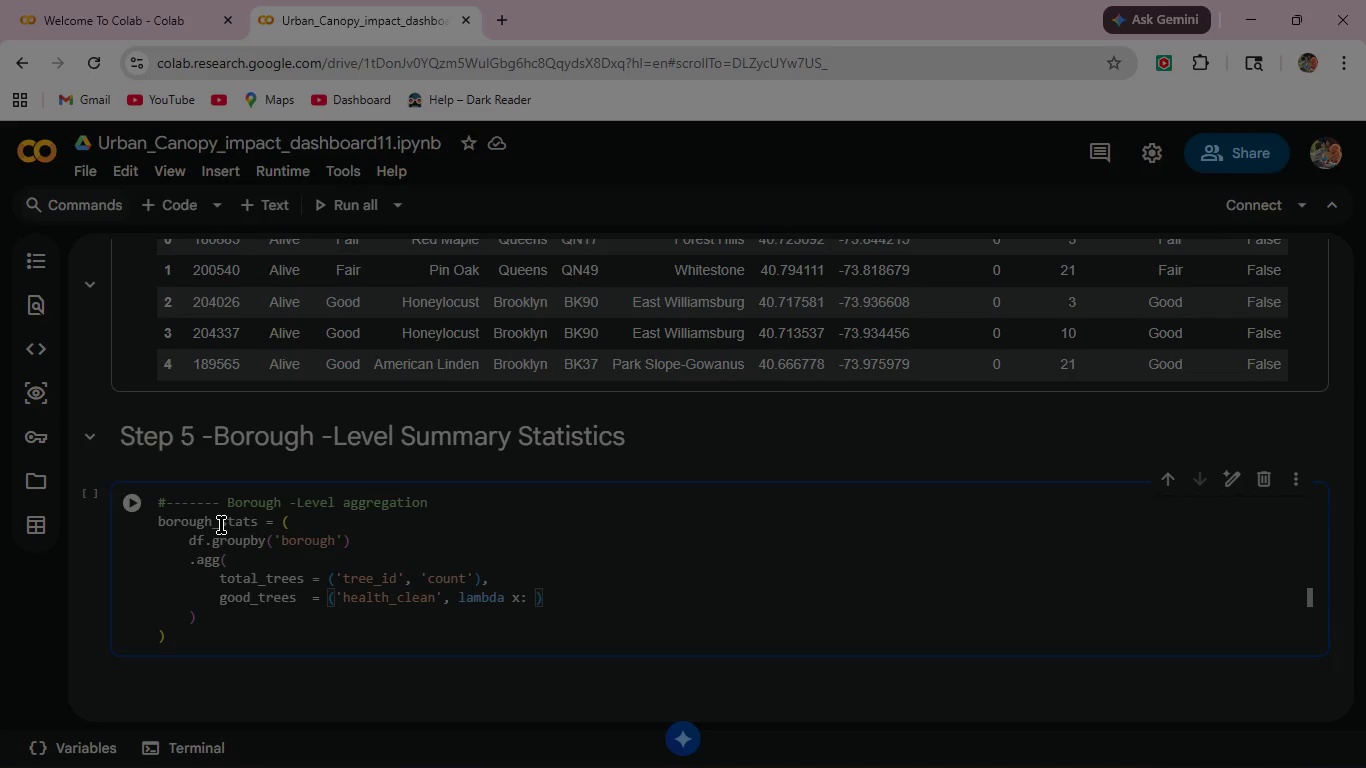 
type((x== 'Good)
 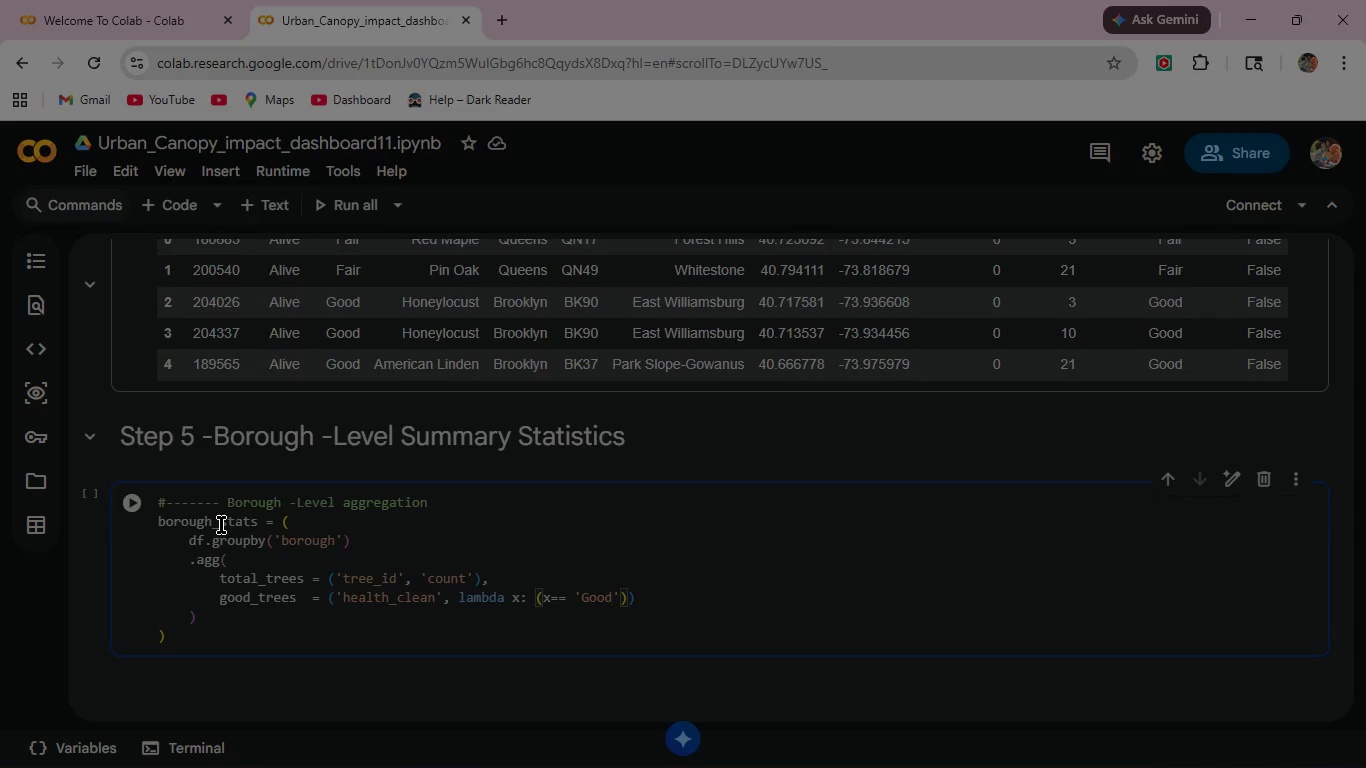 
key(ArrowRight)
 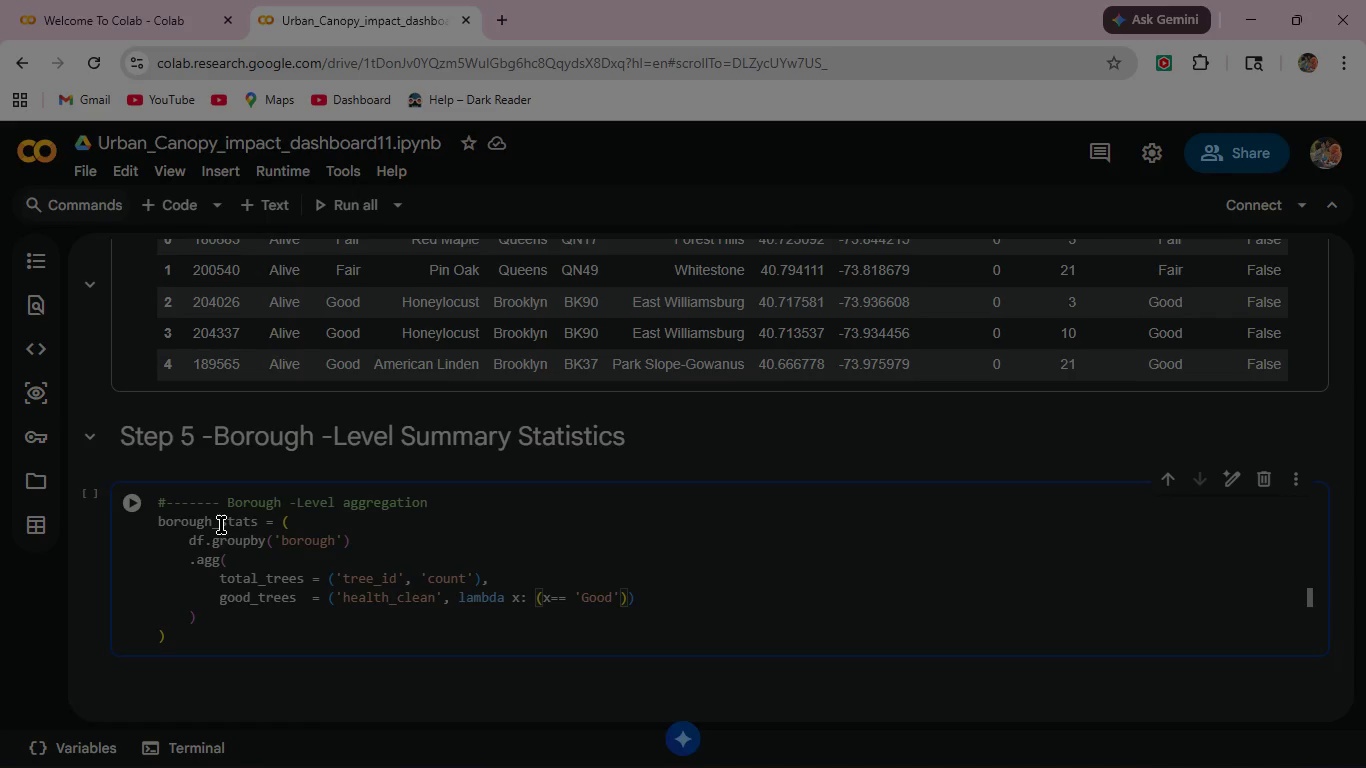 
key(ArrowRight)
 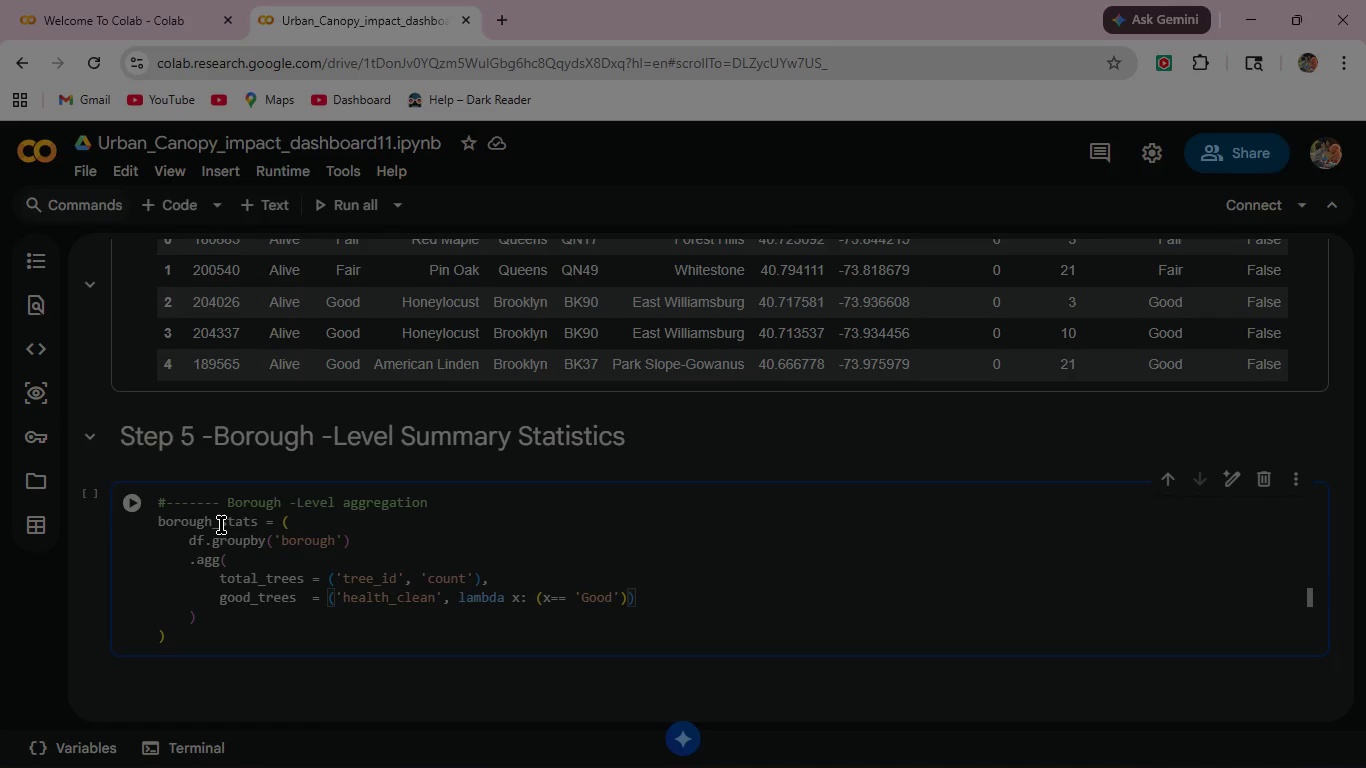 
type(.sum()
 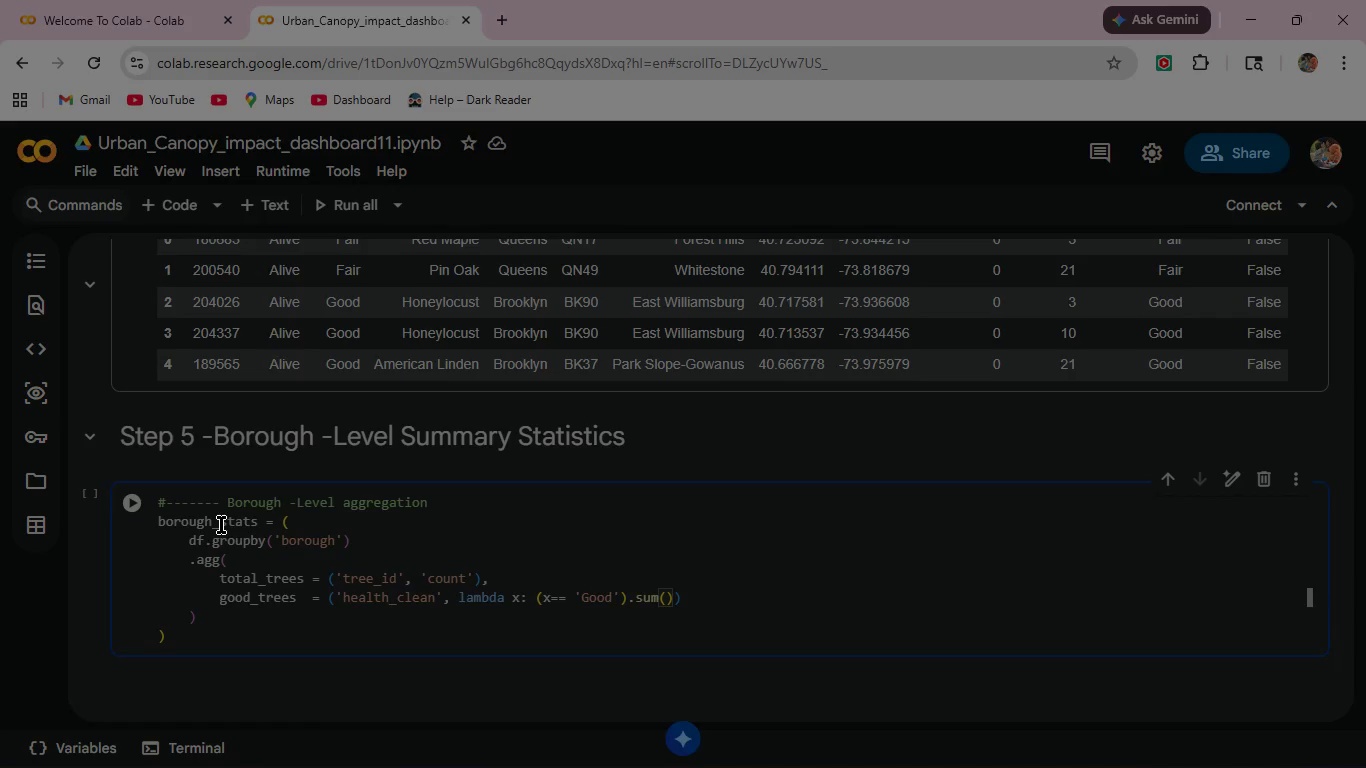 
key(ArrowRight)
 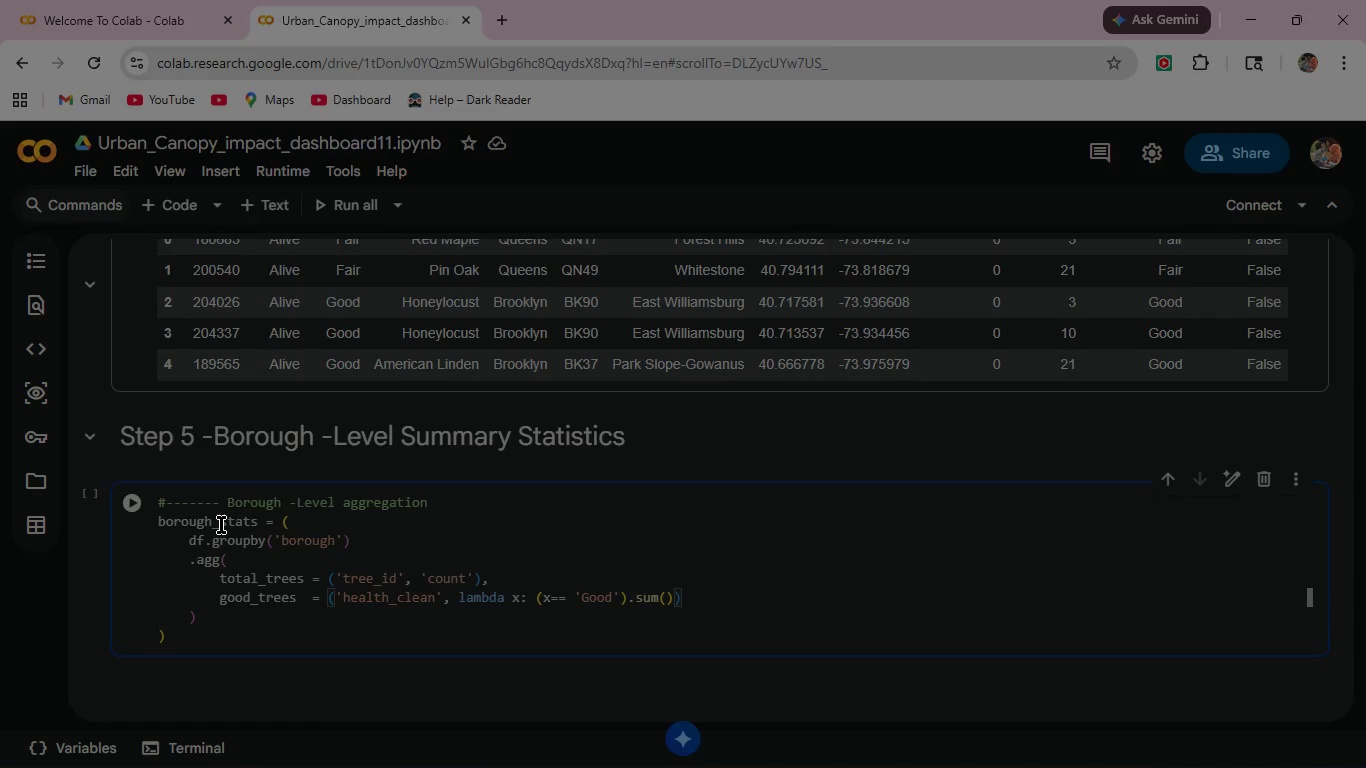 
key(ArrowRight)
 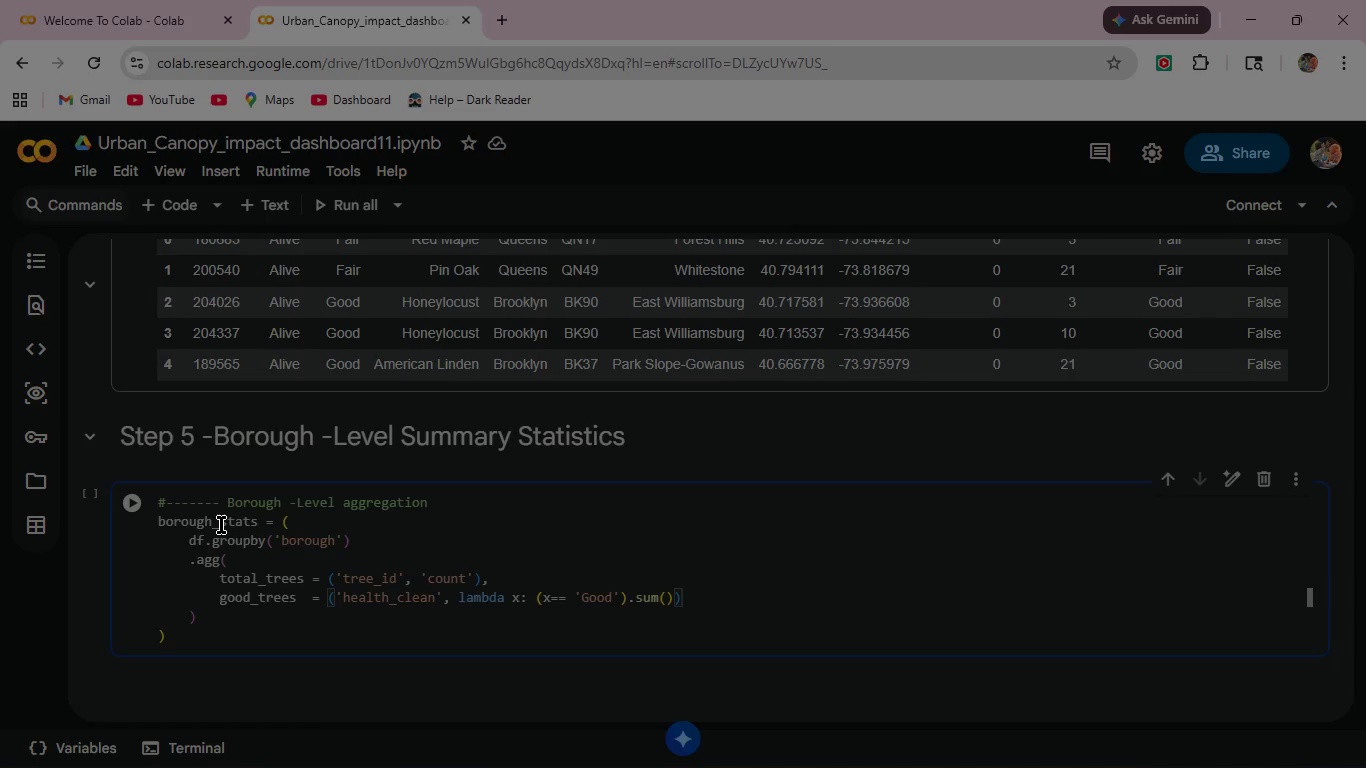 
key(Comma)
 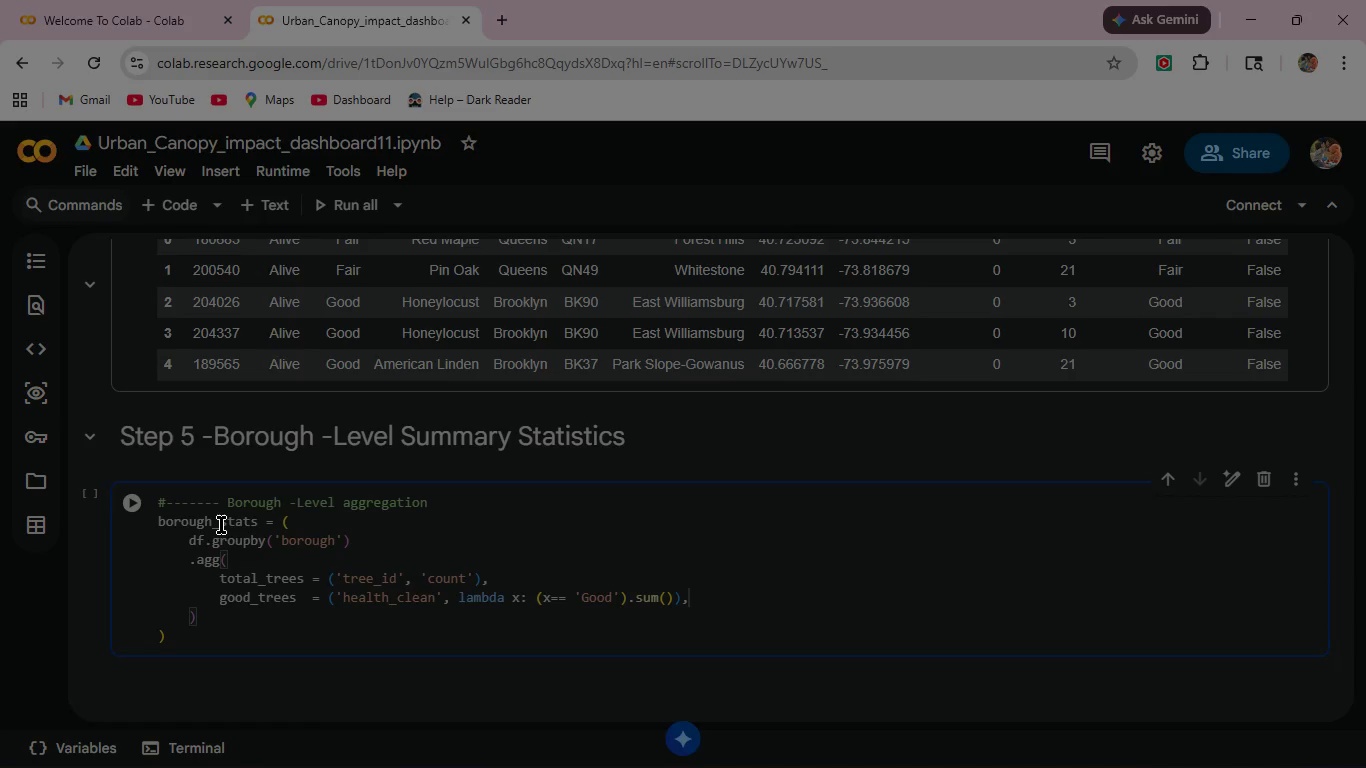 
key(Enter)
 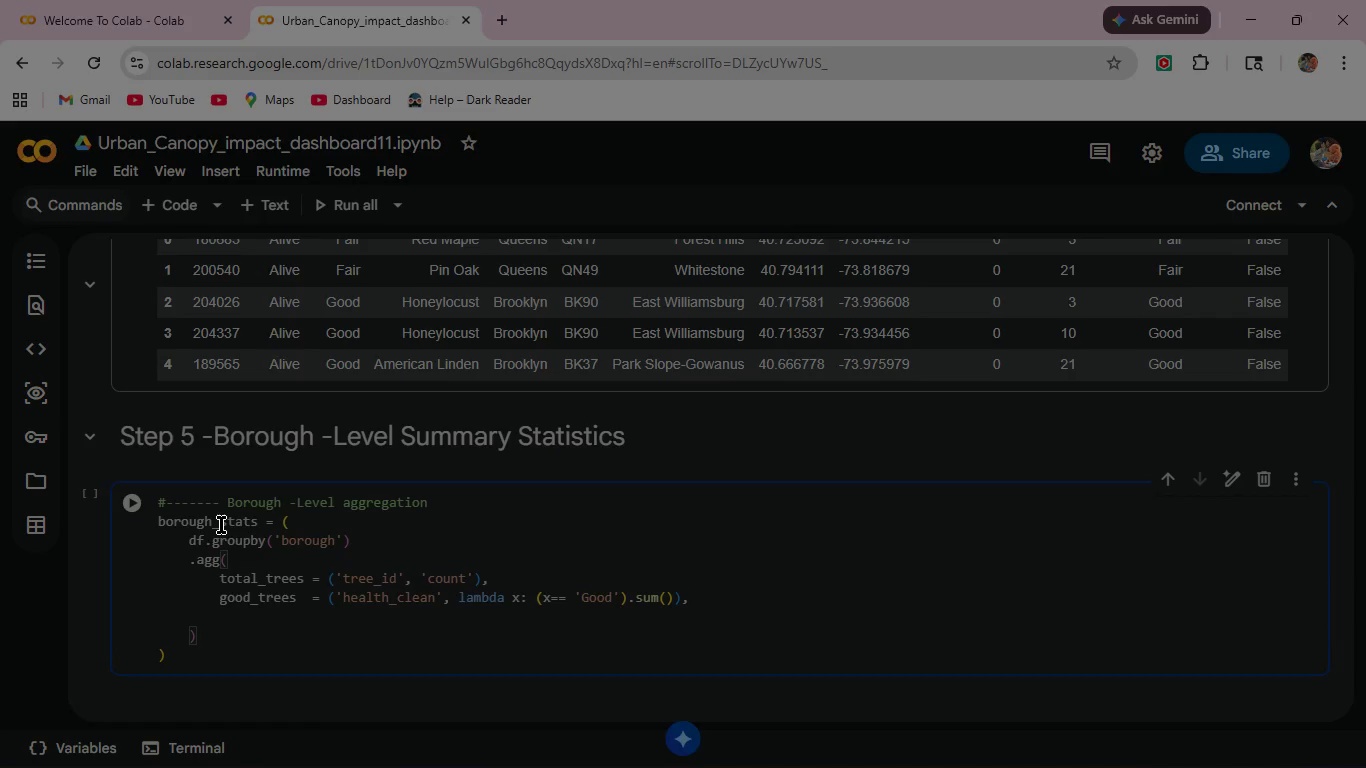 
type(fair_trees  = (')
 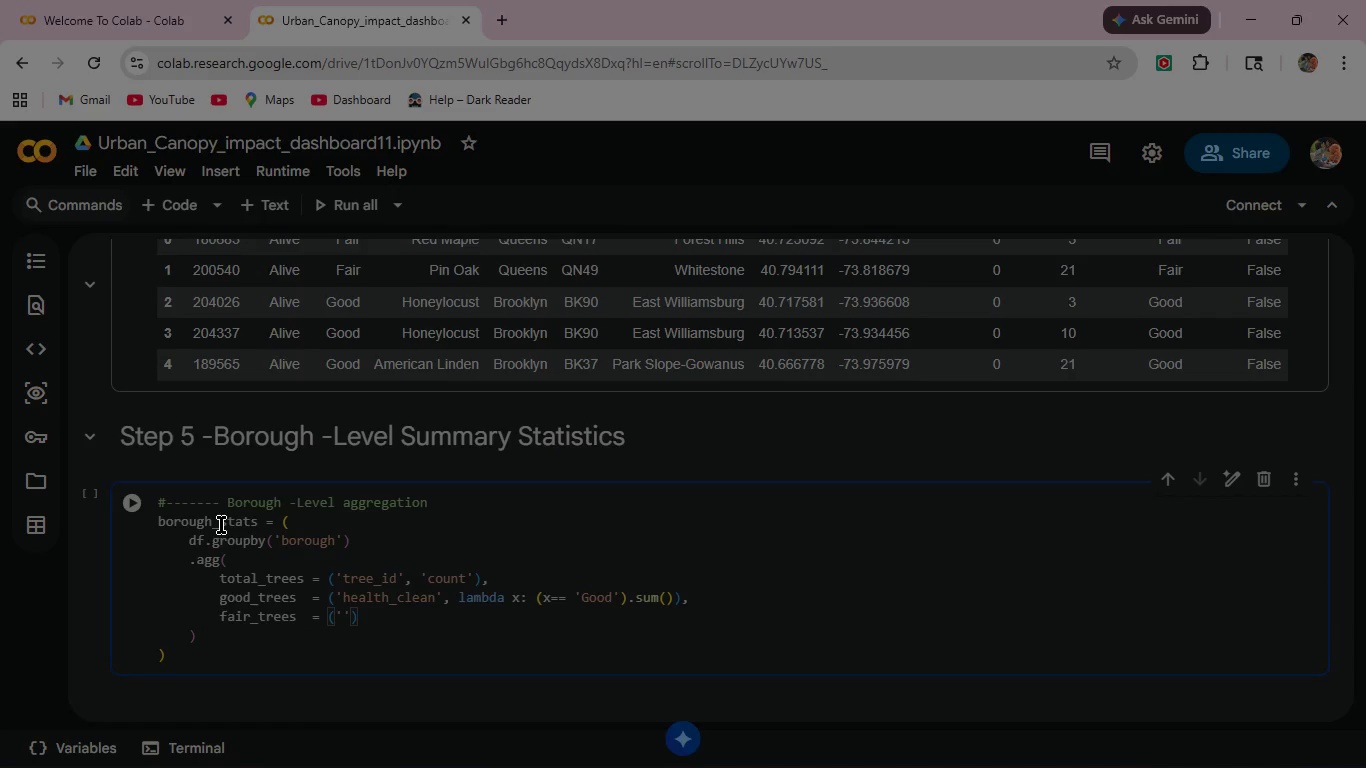 
wait(10.83)
 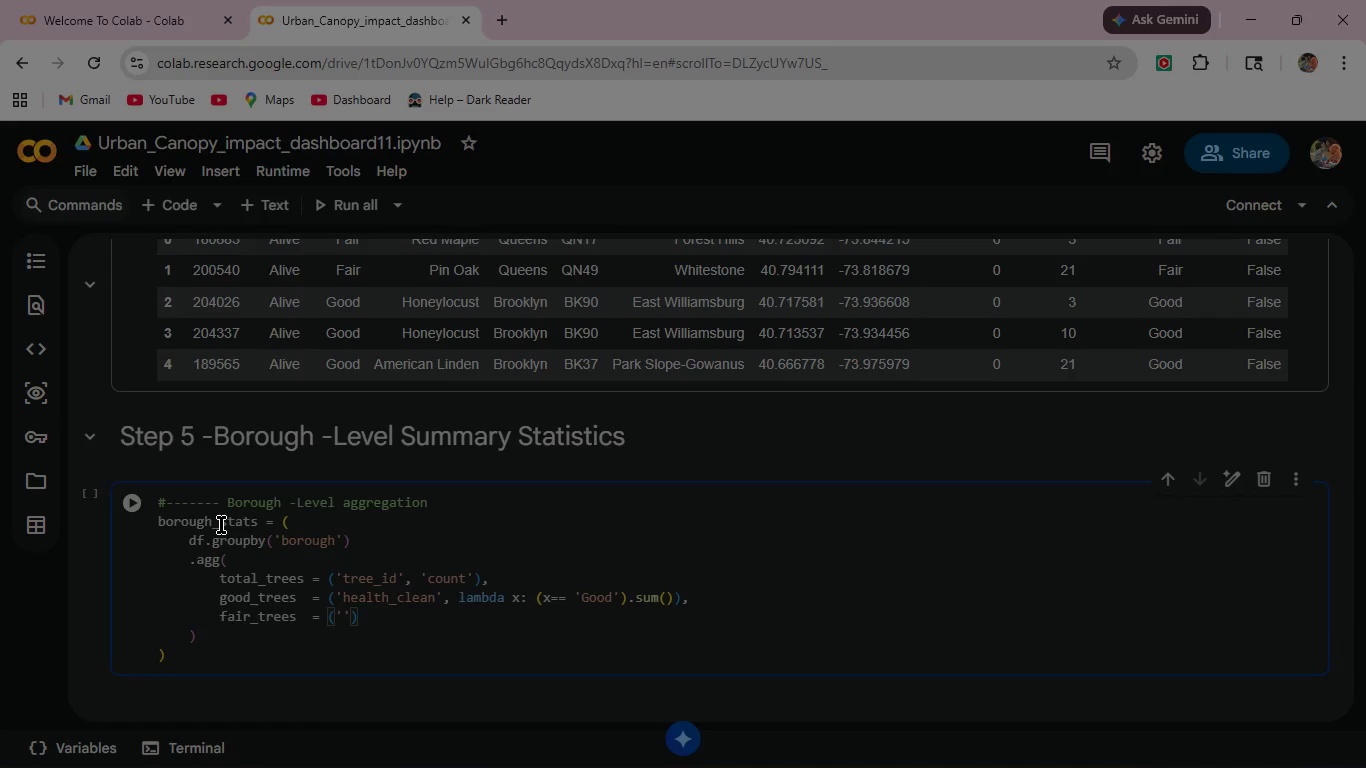 
type(health_clean)
 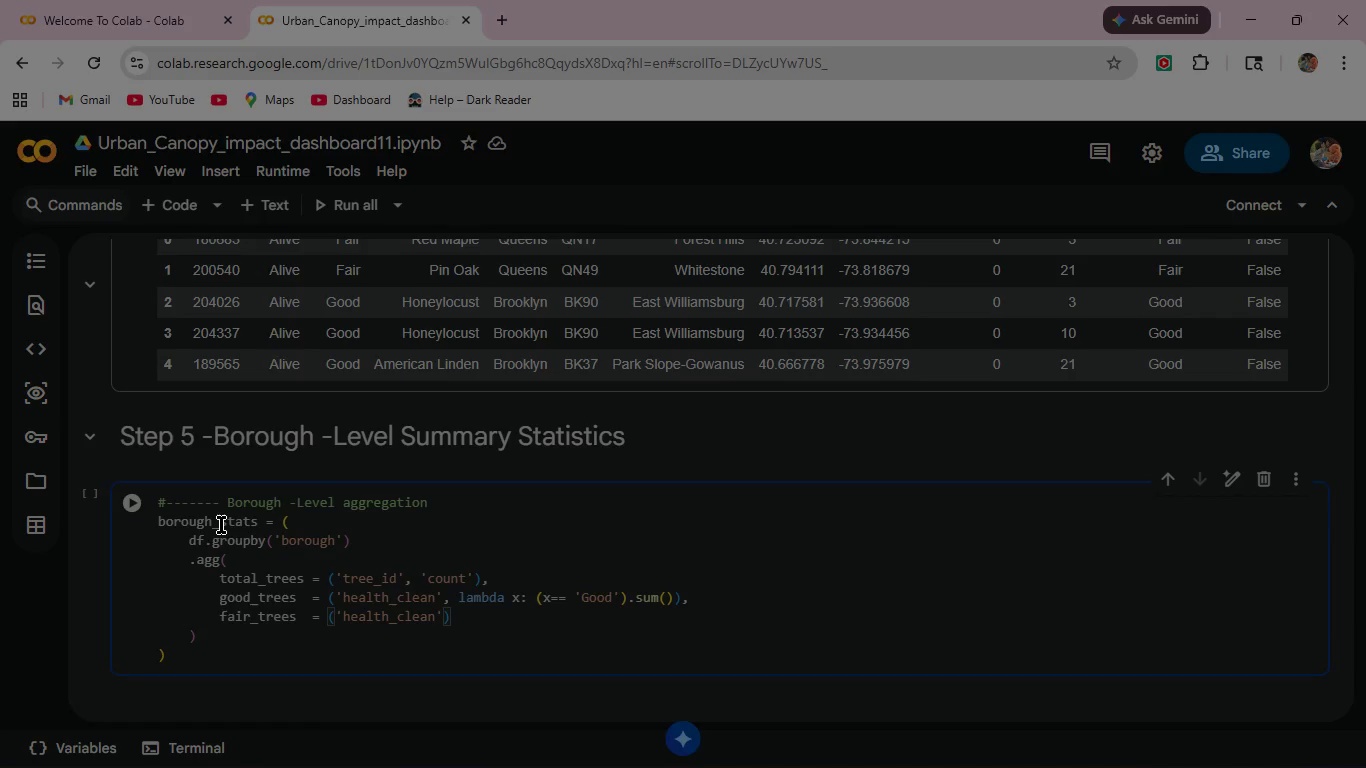 
key(ArrowRight)
 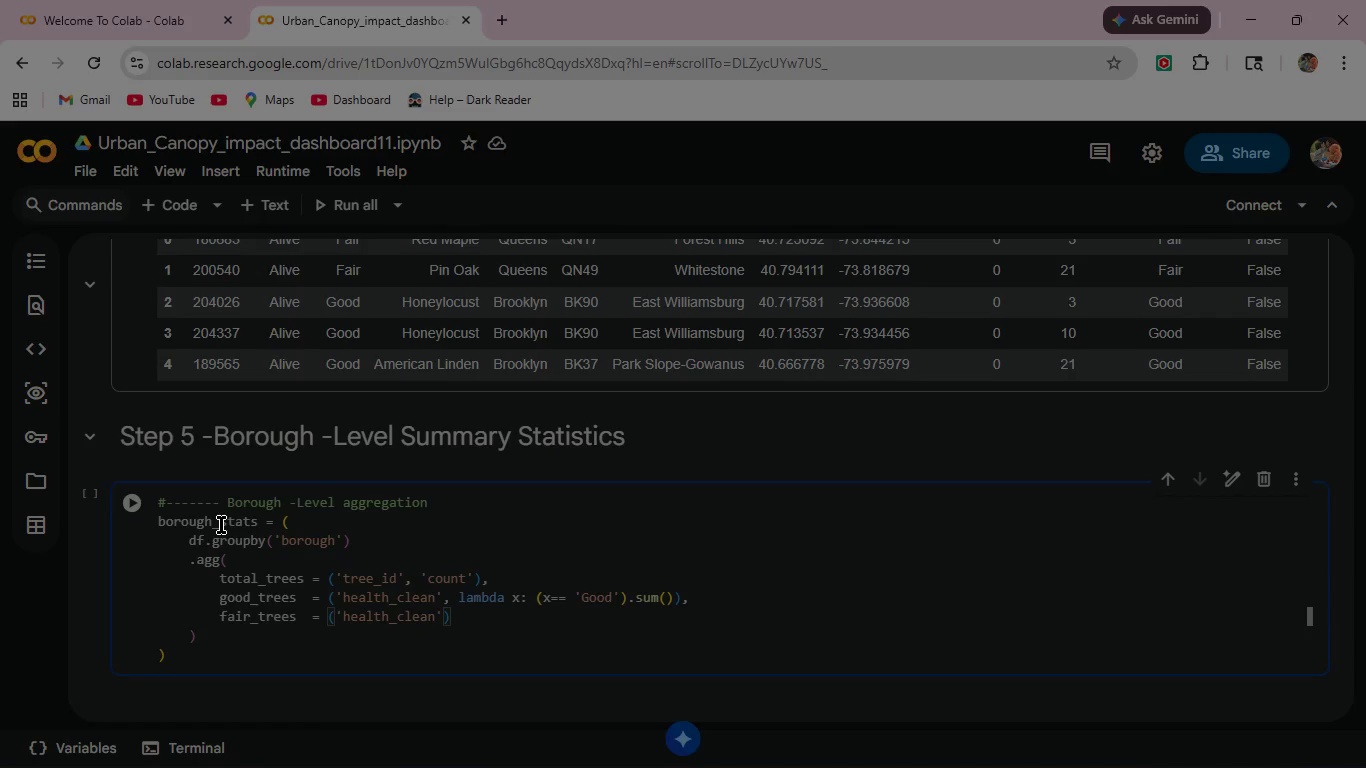 
type(, lambda x:  (x)
key(Backspace)
key(Backspace)
type((x=='Fair)
 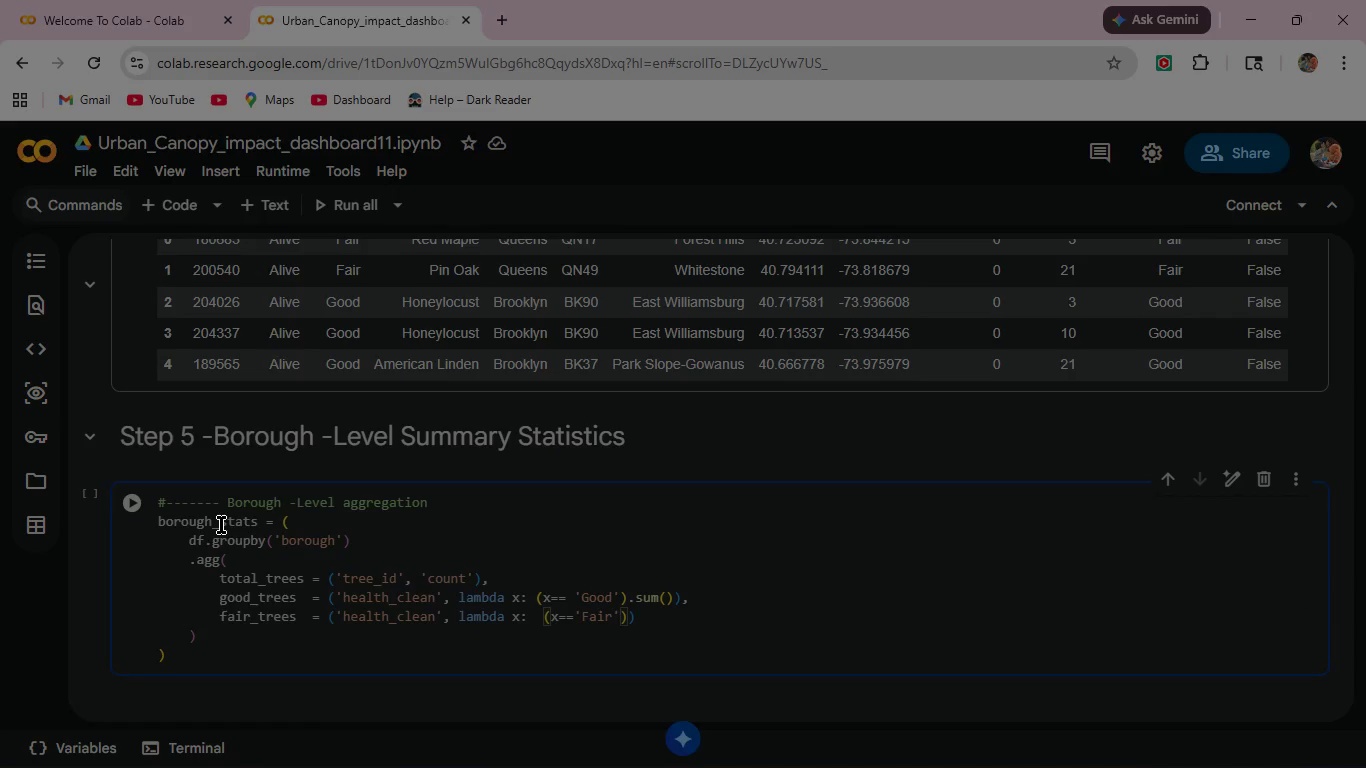 
wait(8.19)
 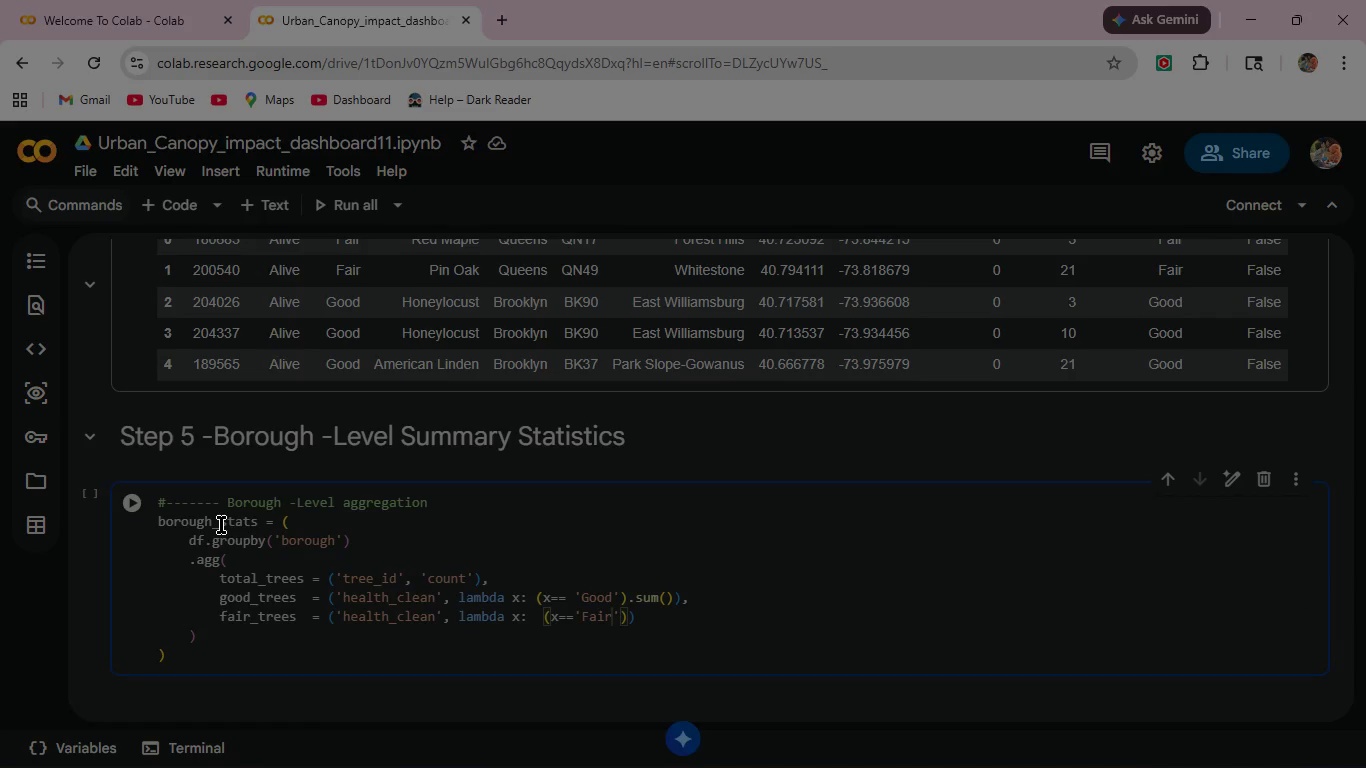 
key(ArrowRight)
 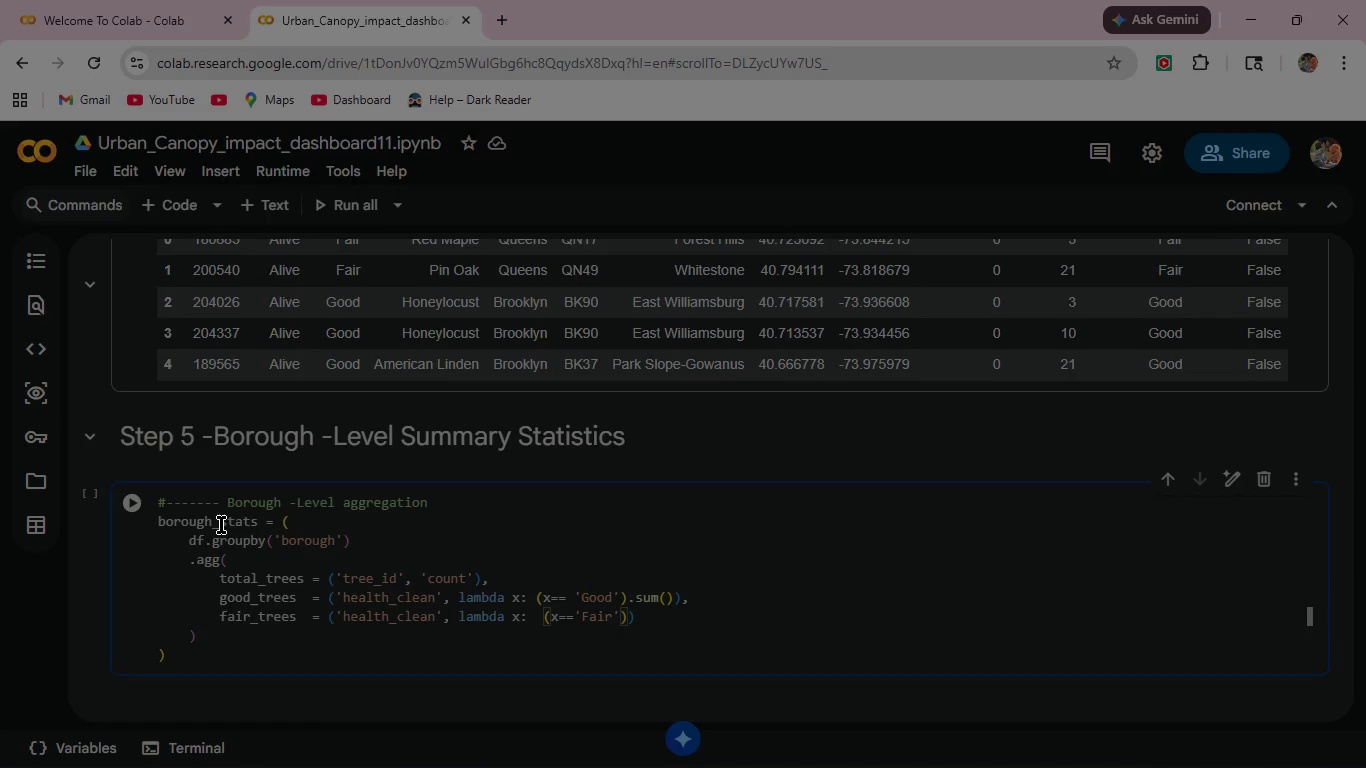 
key(ArrowRight)
 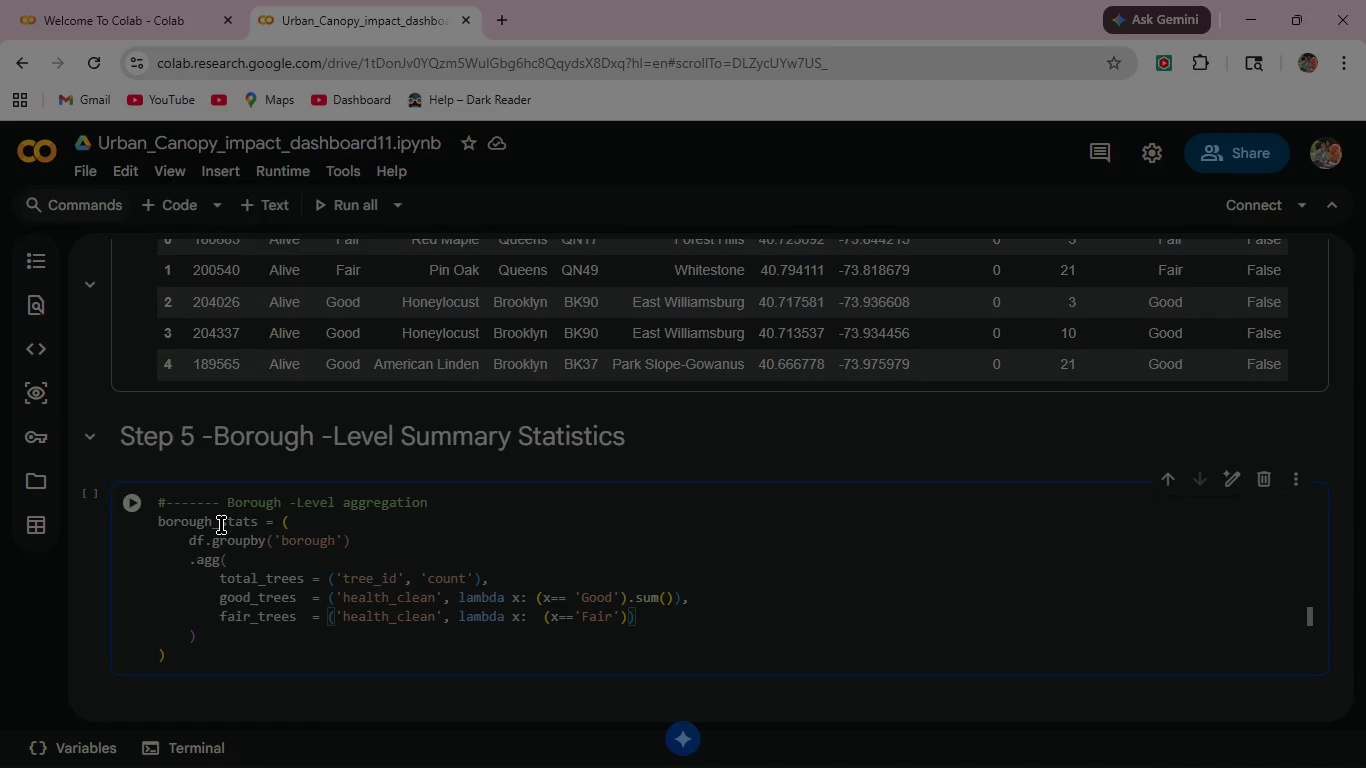 
type(.sum()
 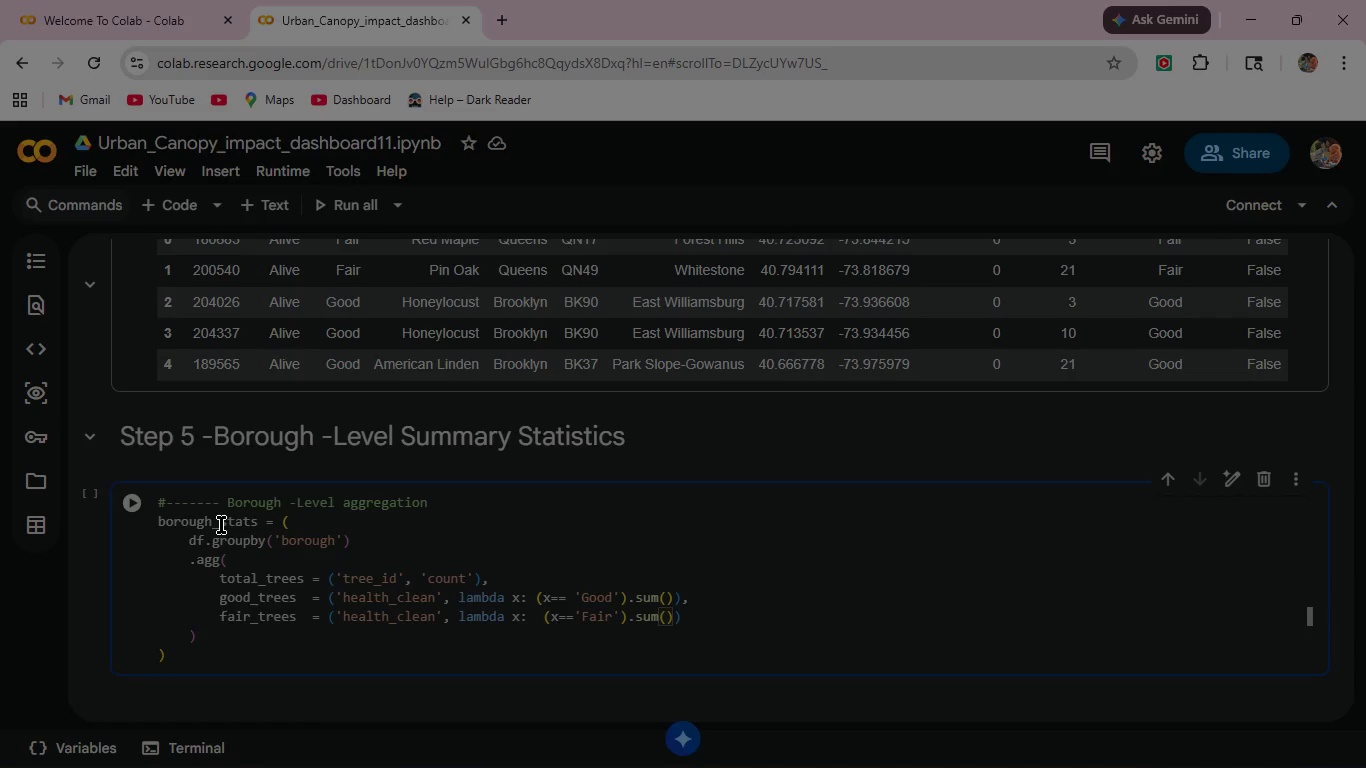 
key(ArrowRight)
 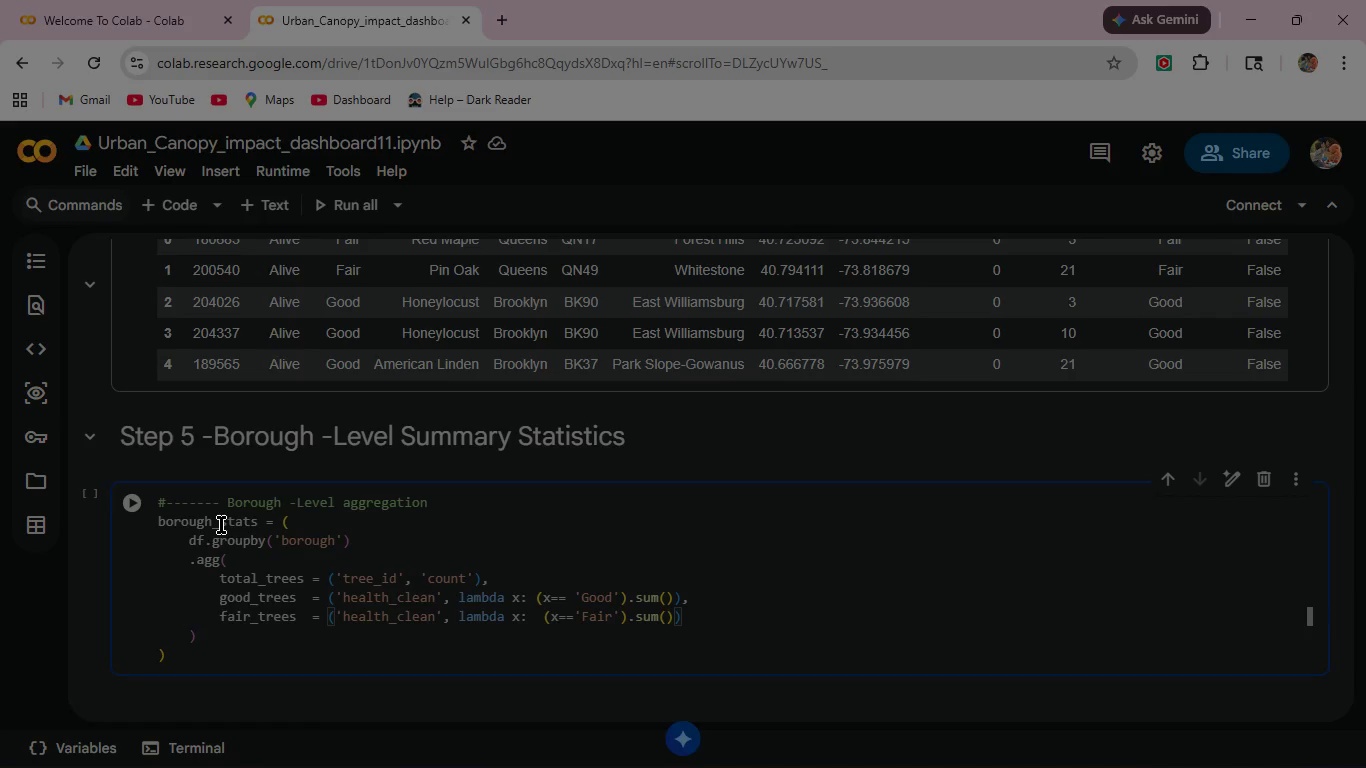 
key(ArrowRight)
 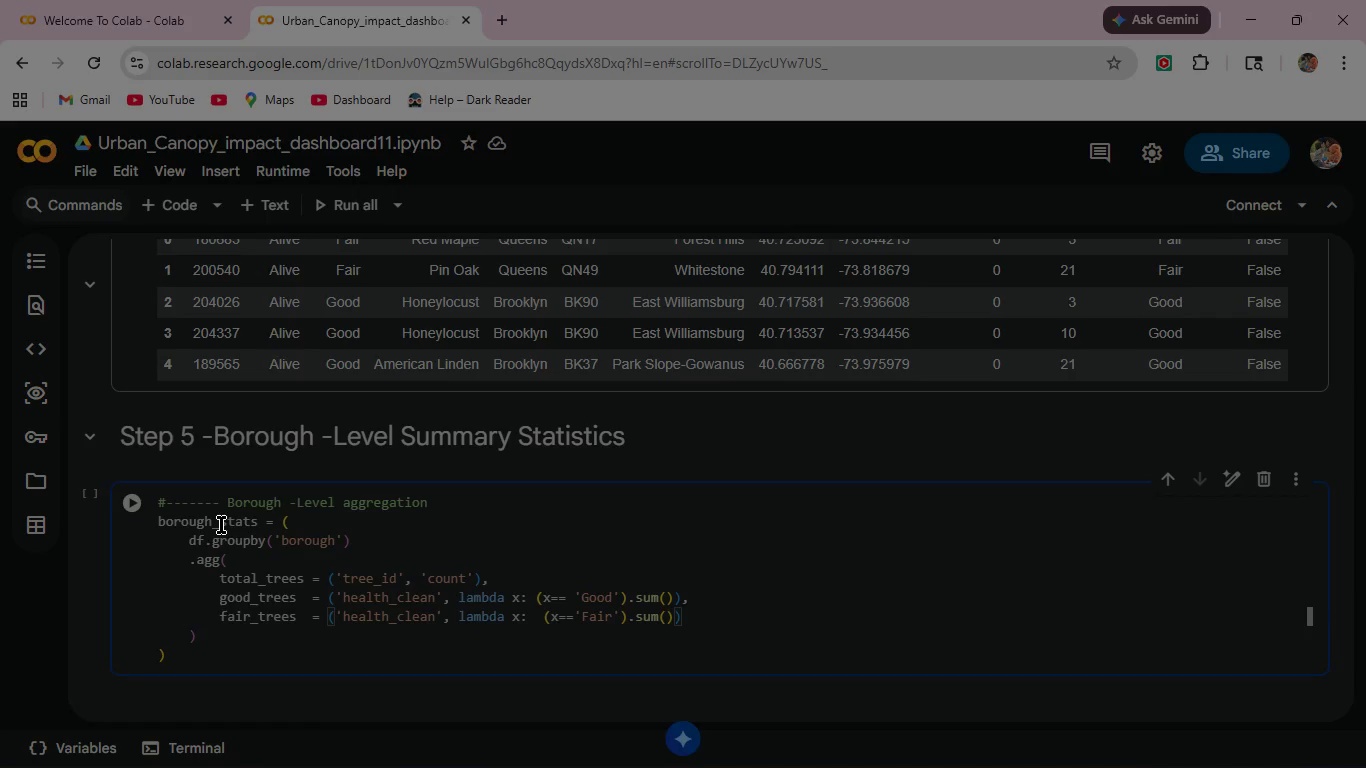 
key(Comma)
 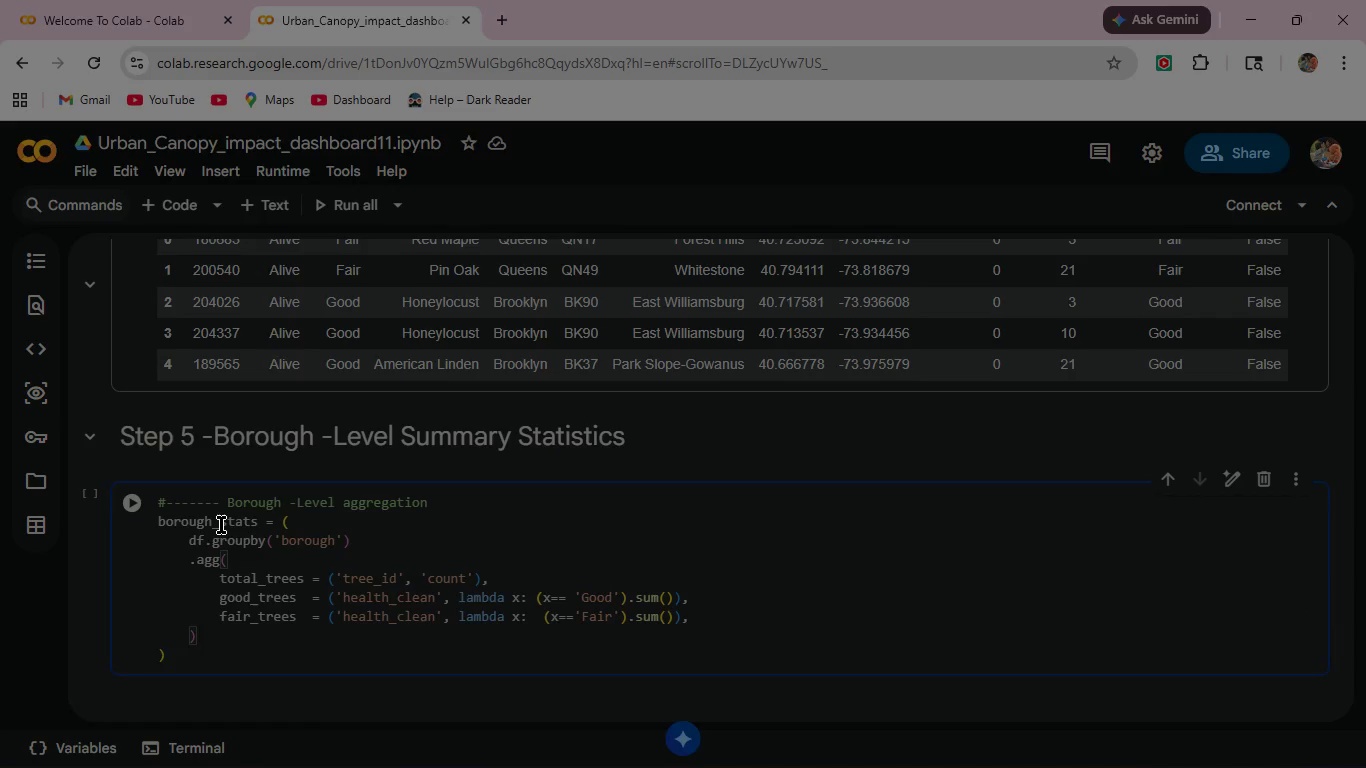 
key(Enter)
 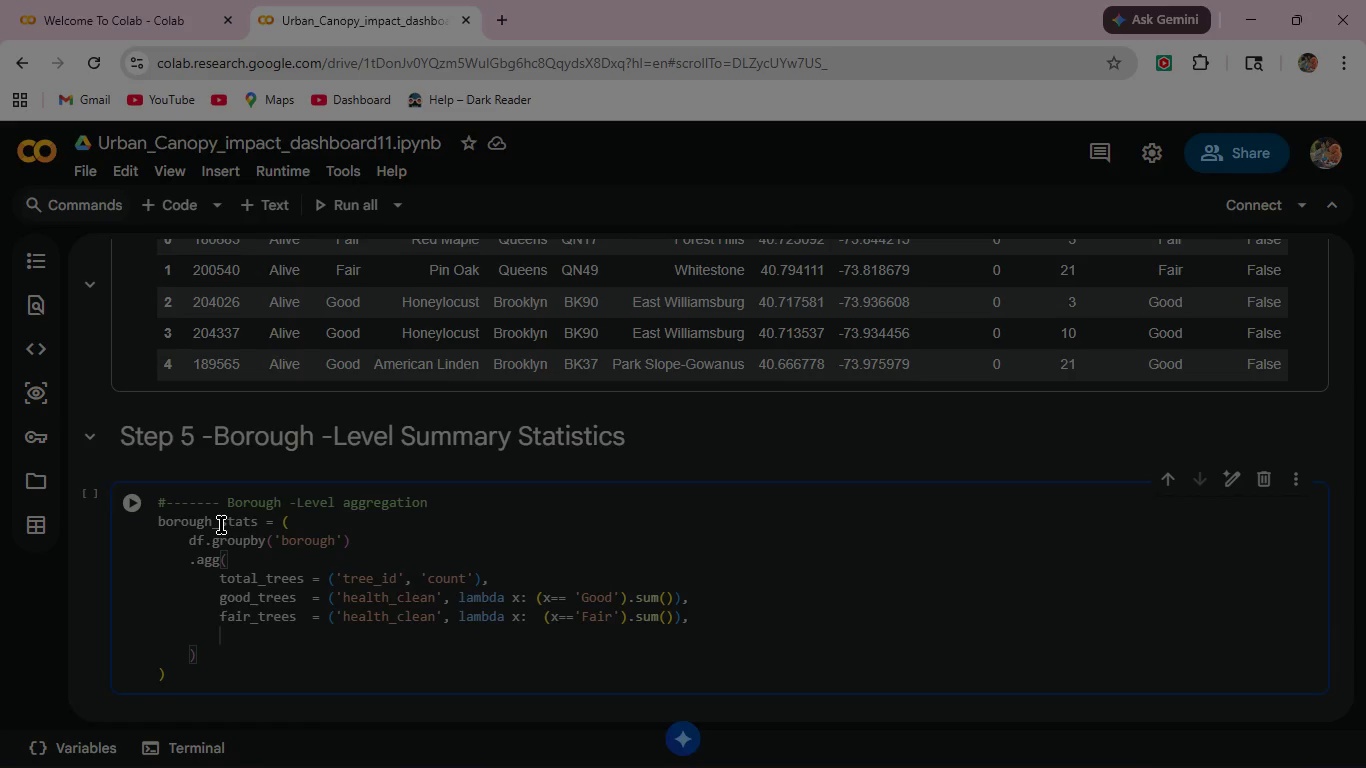 
wait(32.23)
 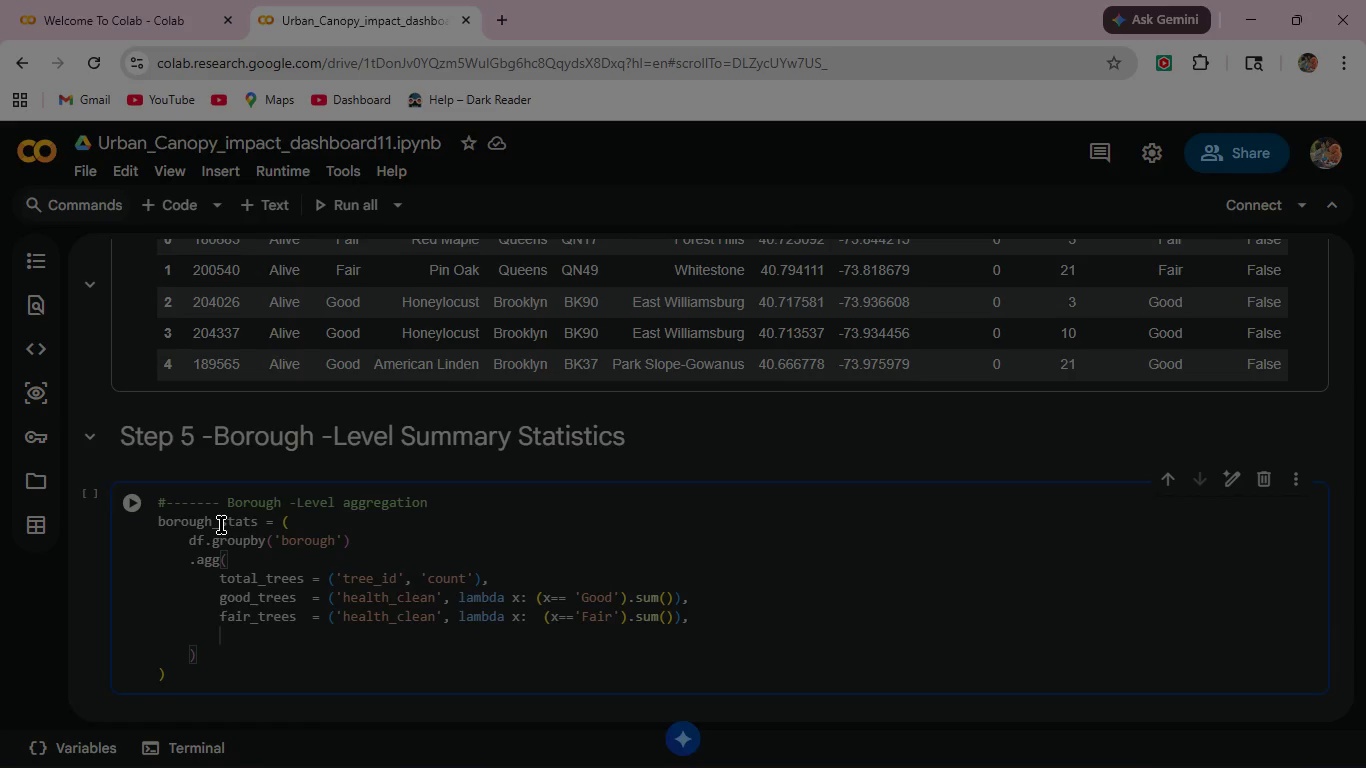 
type(poor)
 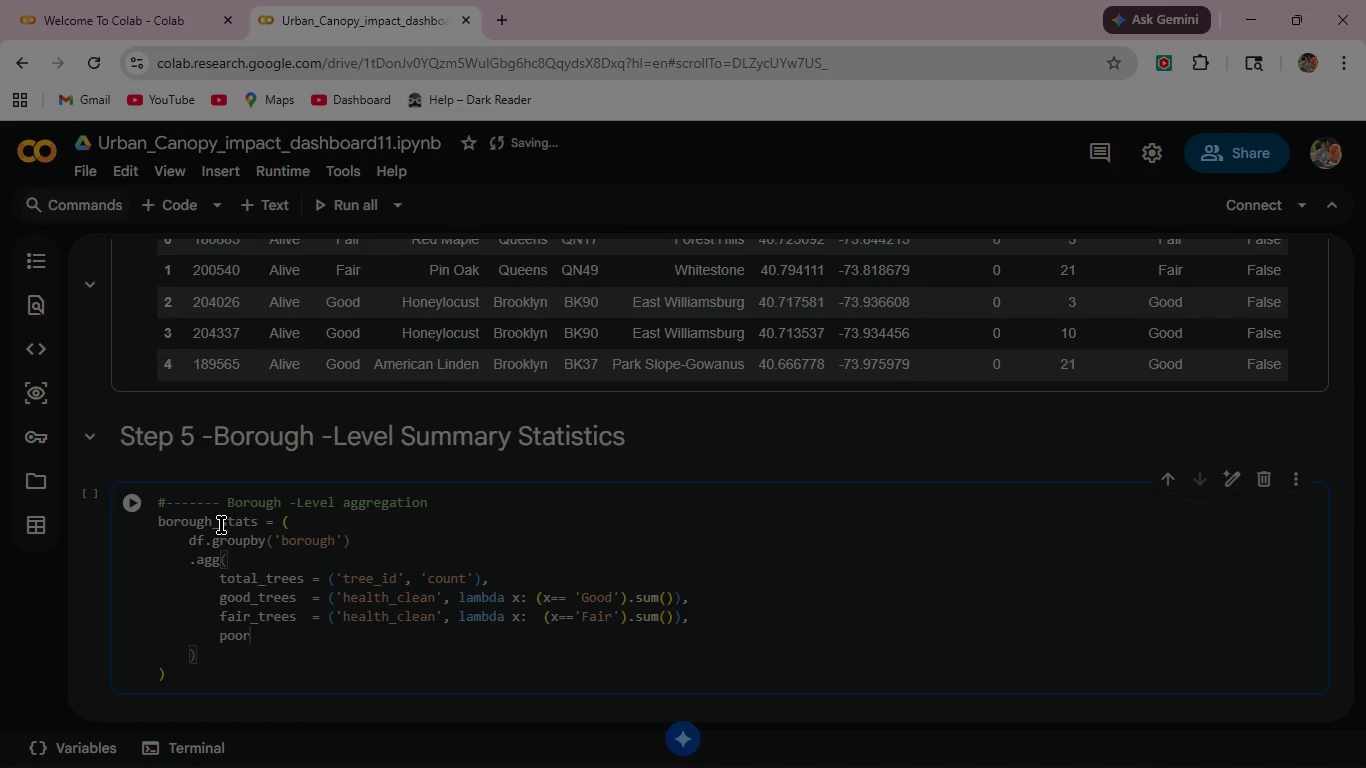 
type(_trees  =  )
key(Backspace)
type(('health_clean)
 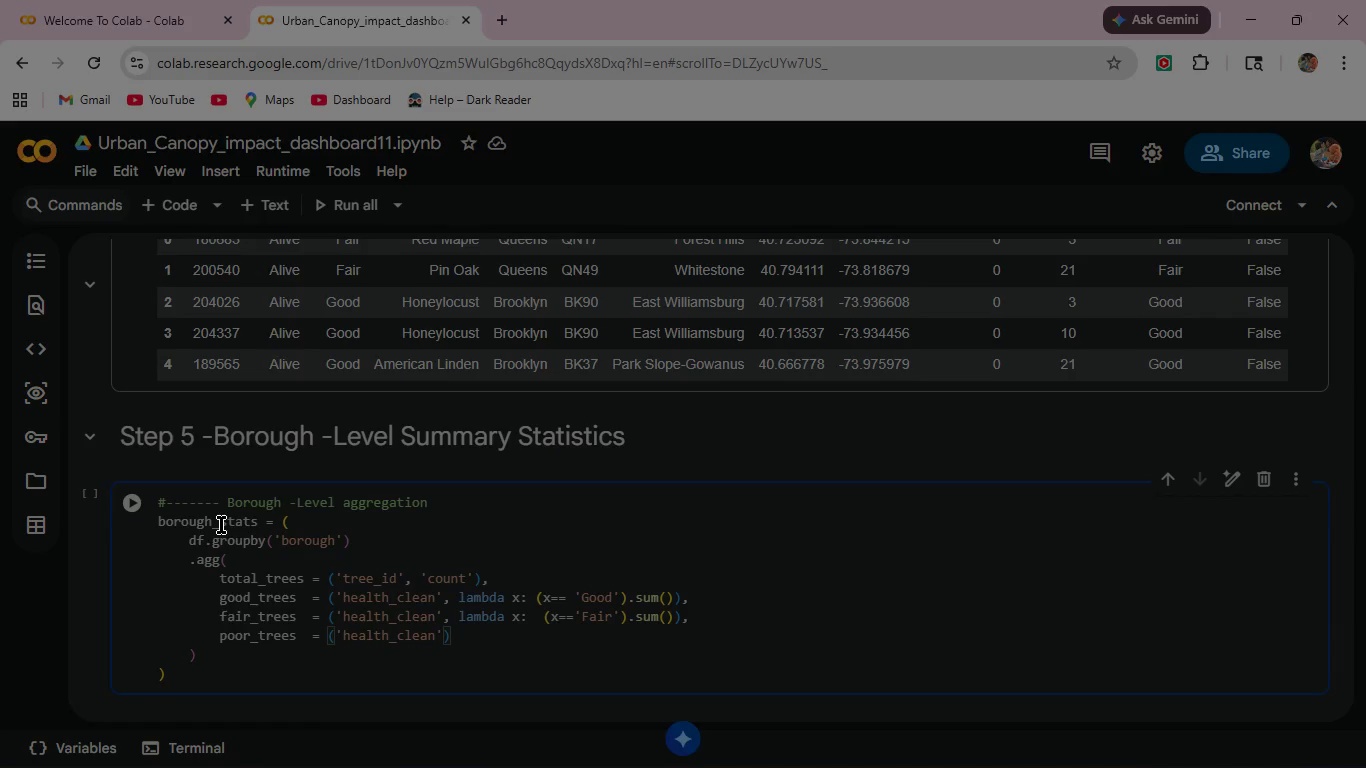 
key(ArrowRight)
 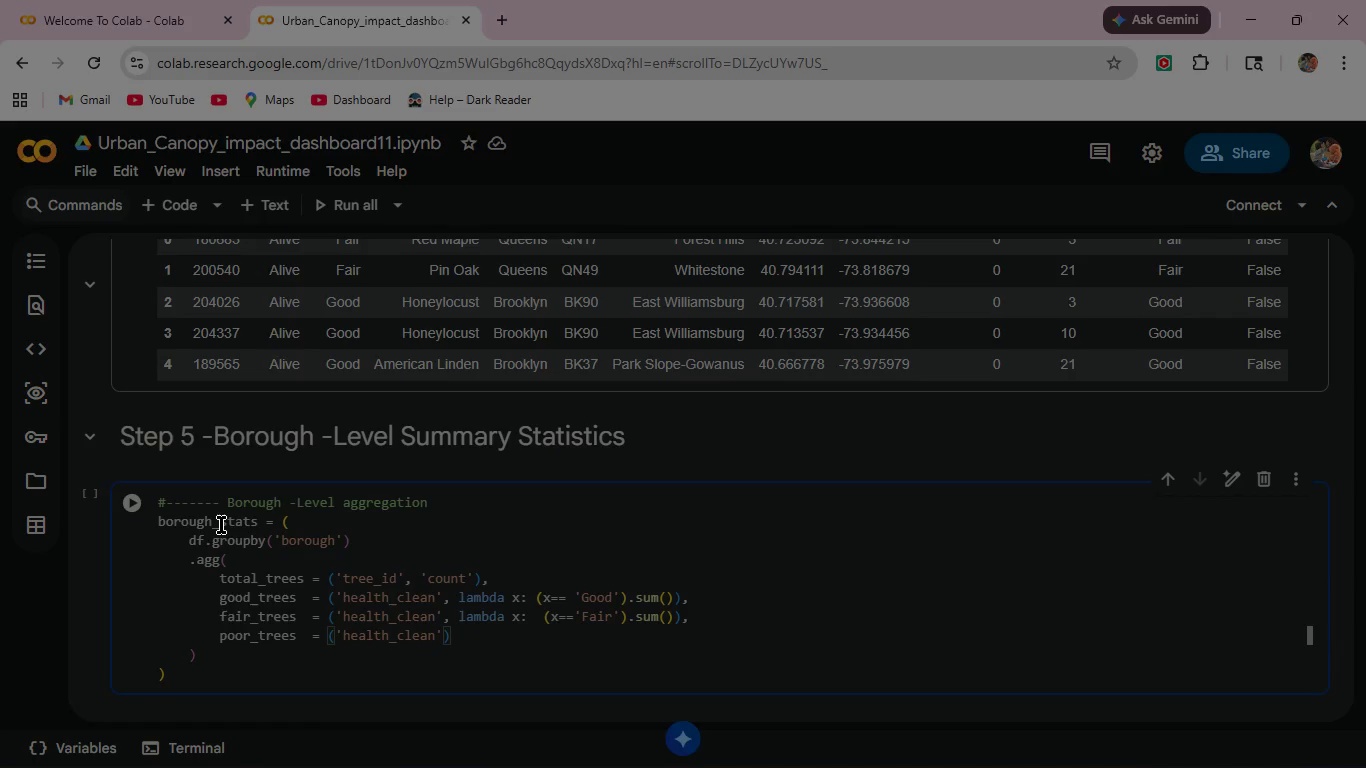 
type(,  )
key(Backspace)
type( )
key(Backspace)
type(lambda x: (x==)
 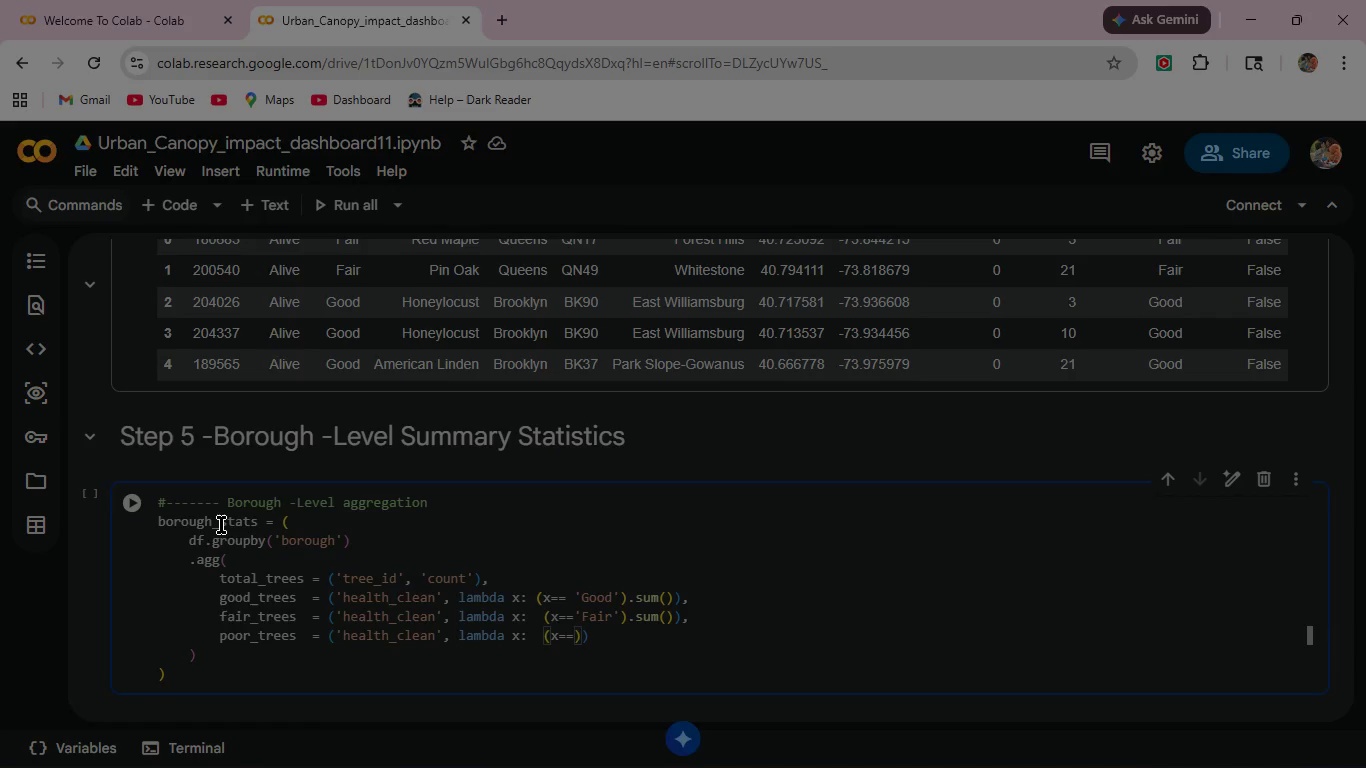 
wait(6.45)
 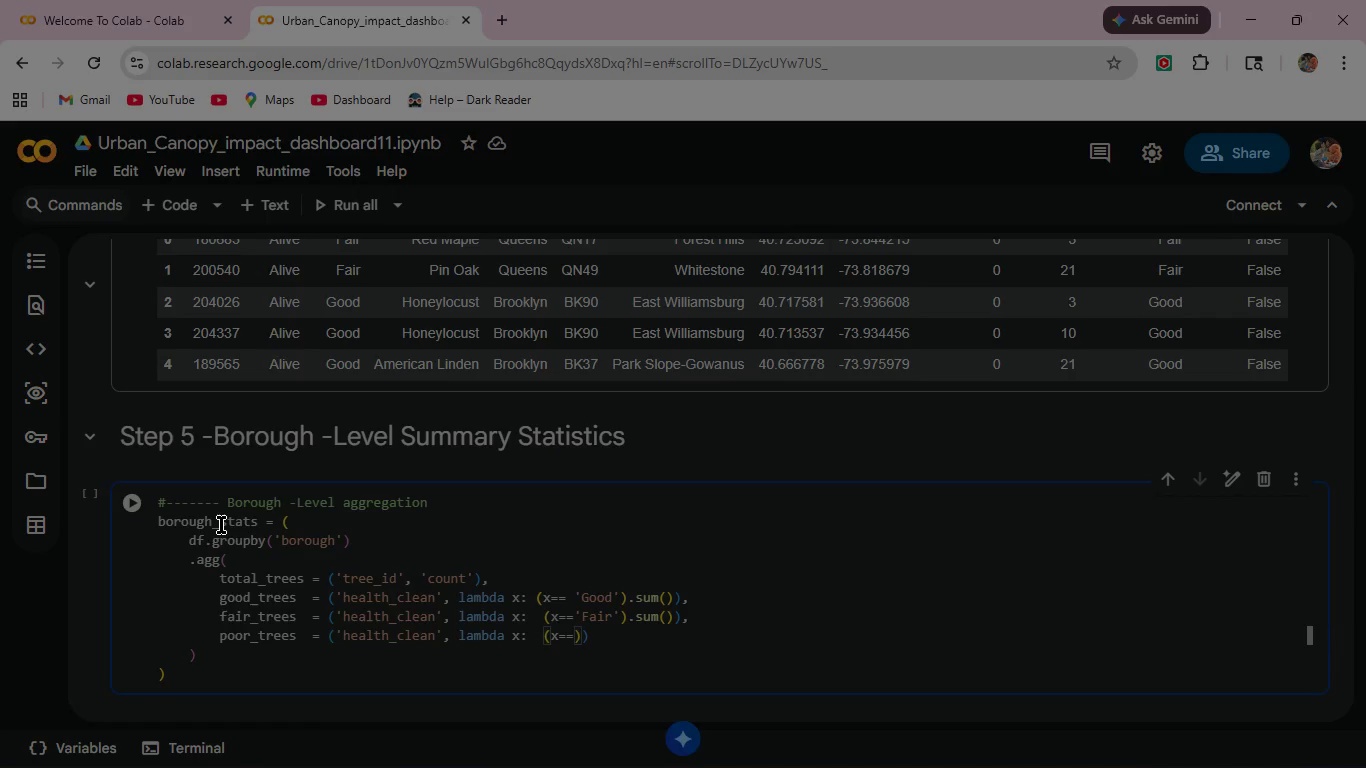 
type('Poor)
 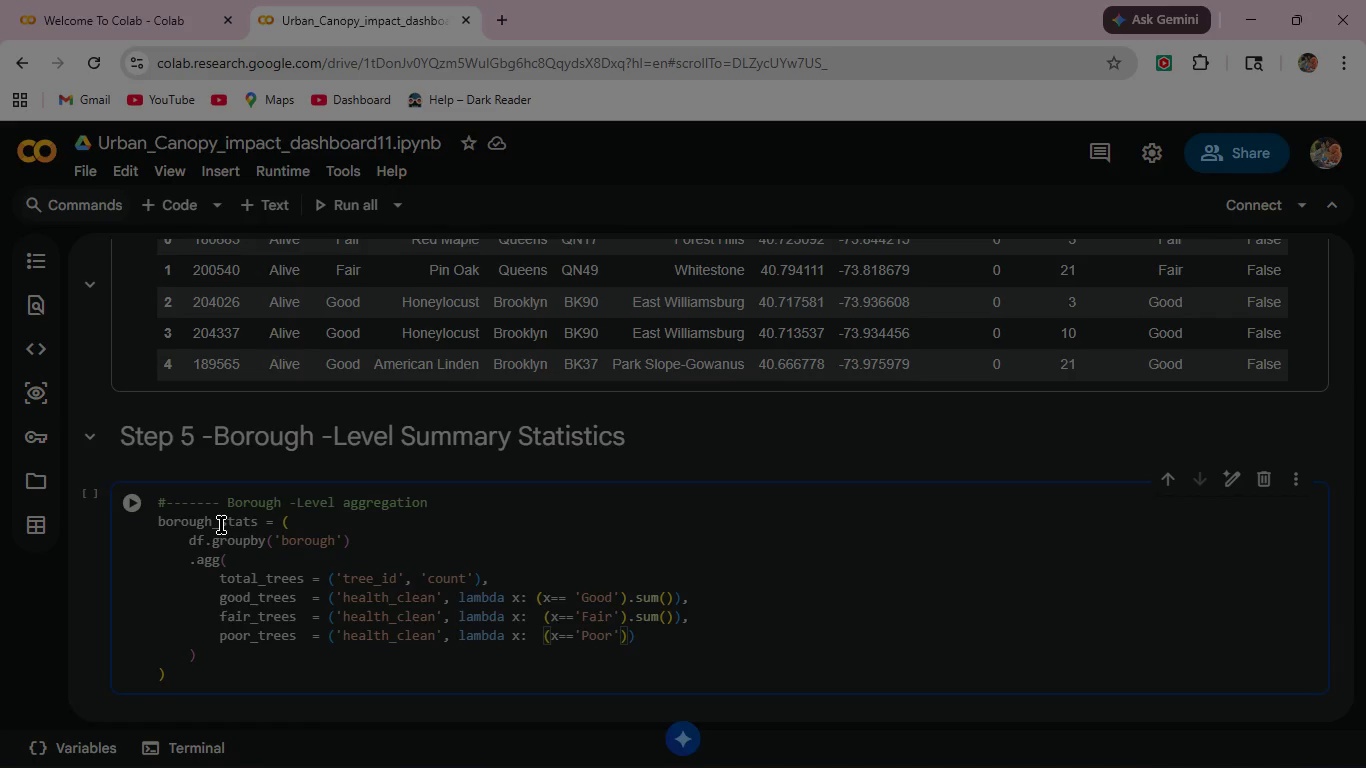 
key(ArrowRight)
 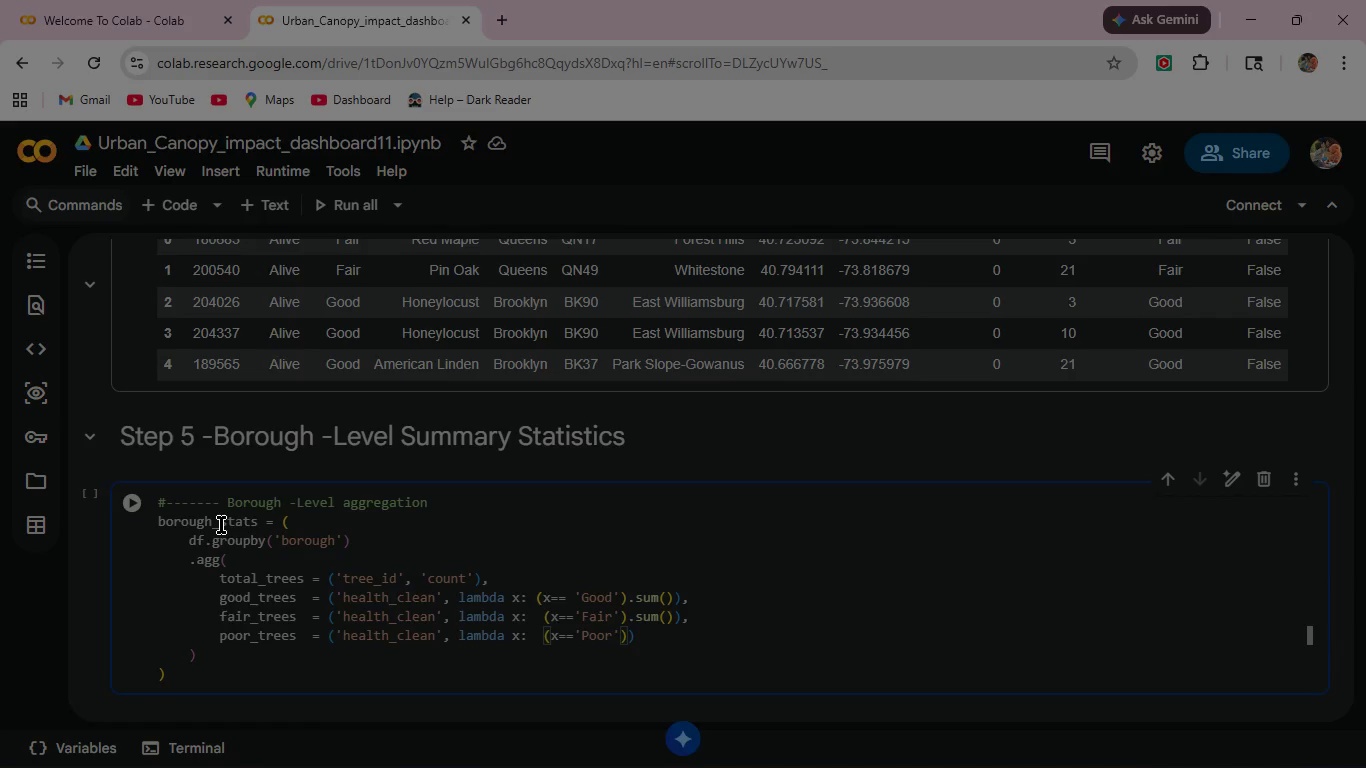 
key(ArrowRight)
 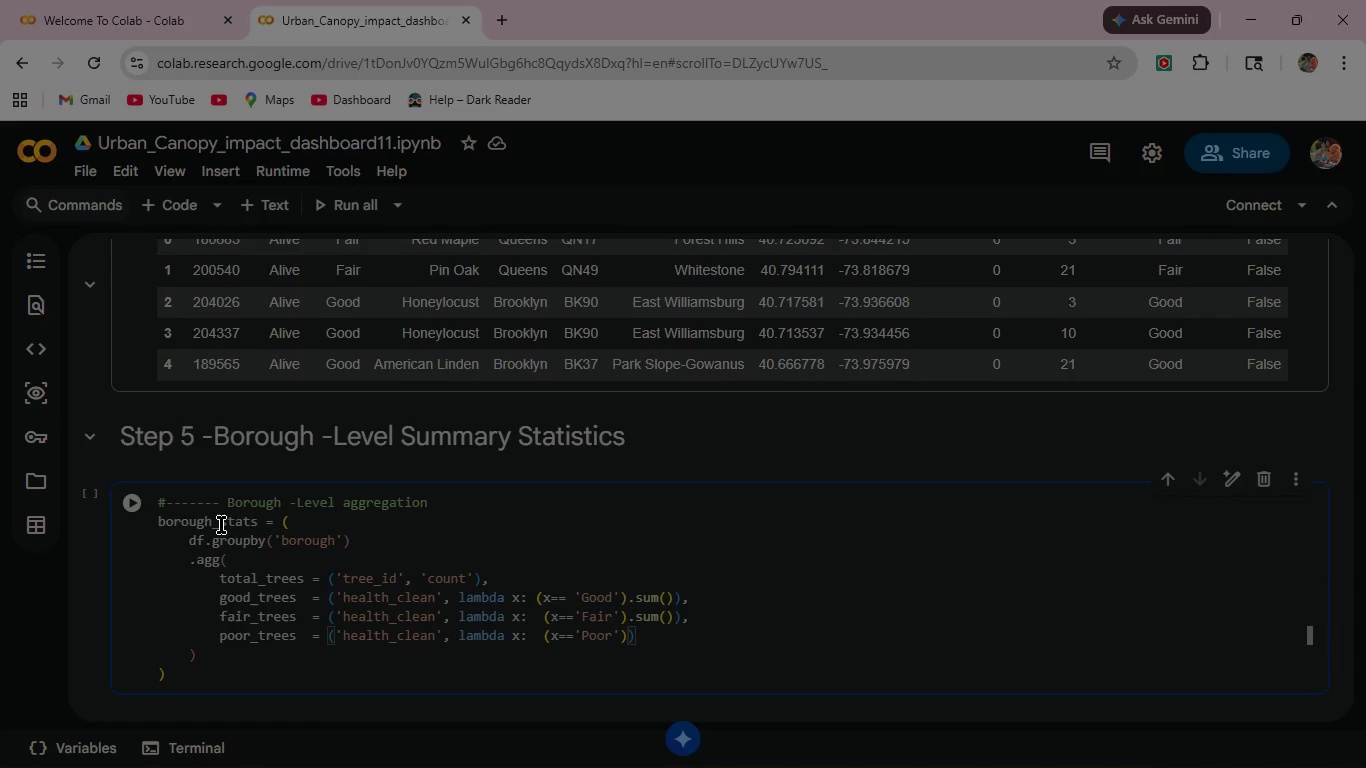 
type(.sum()
 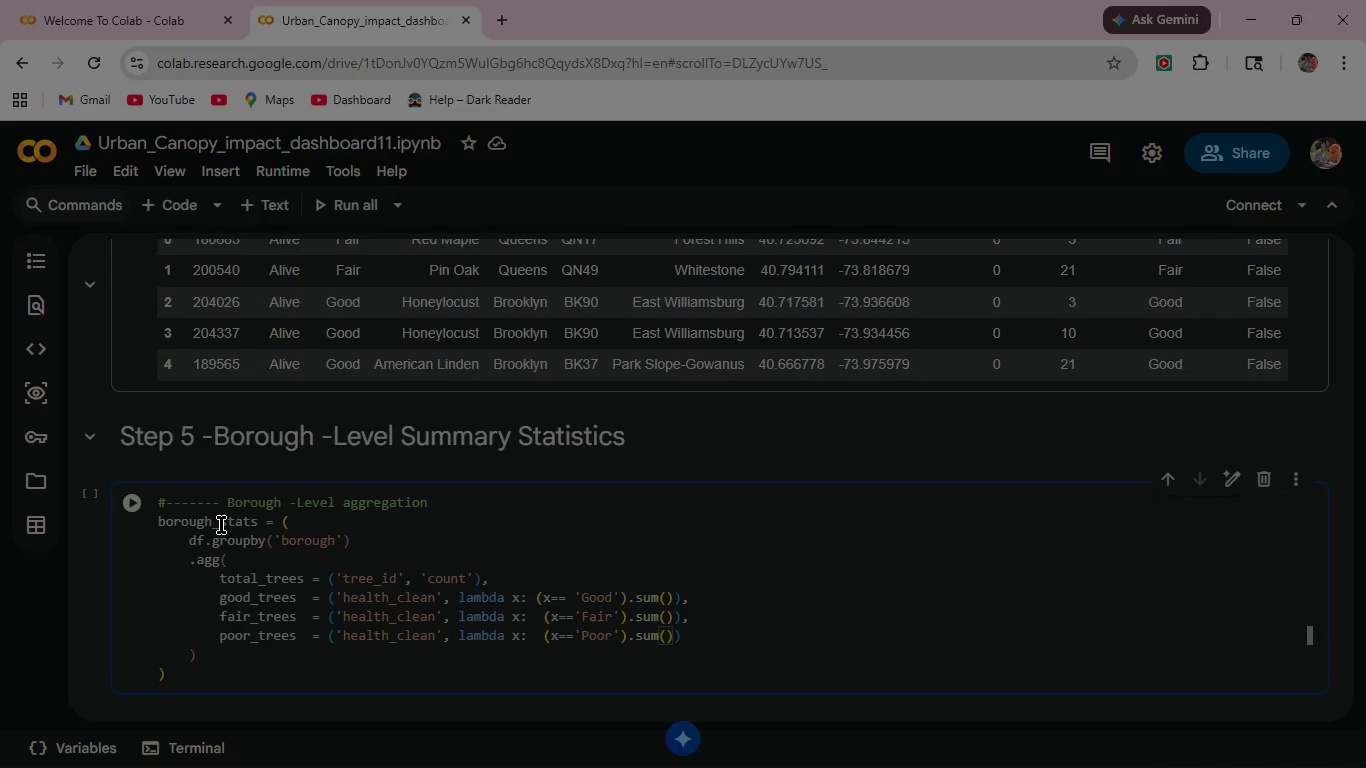 
key(ArrowRight)
 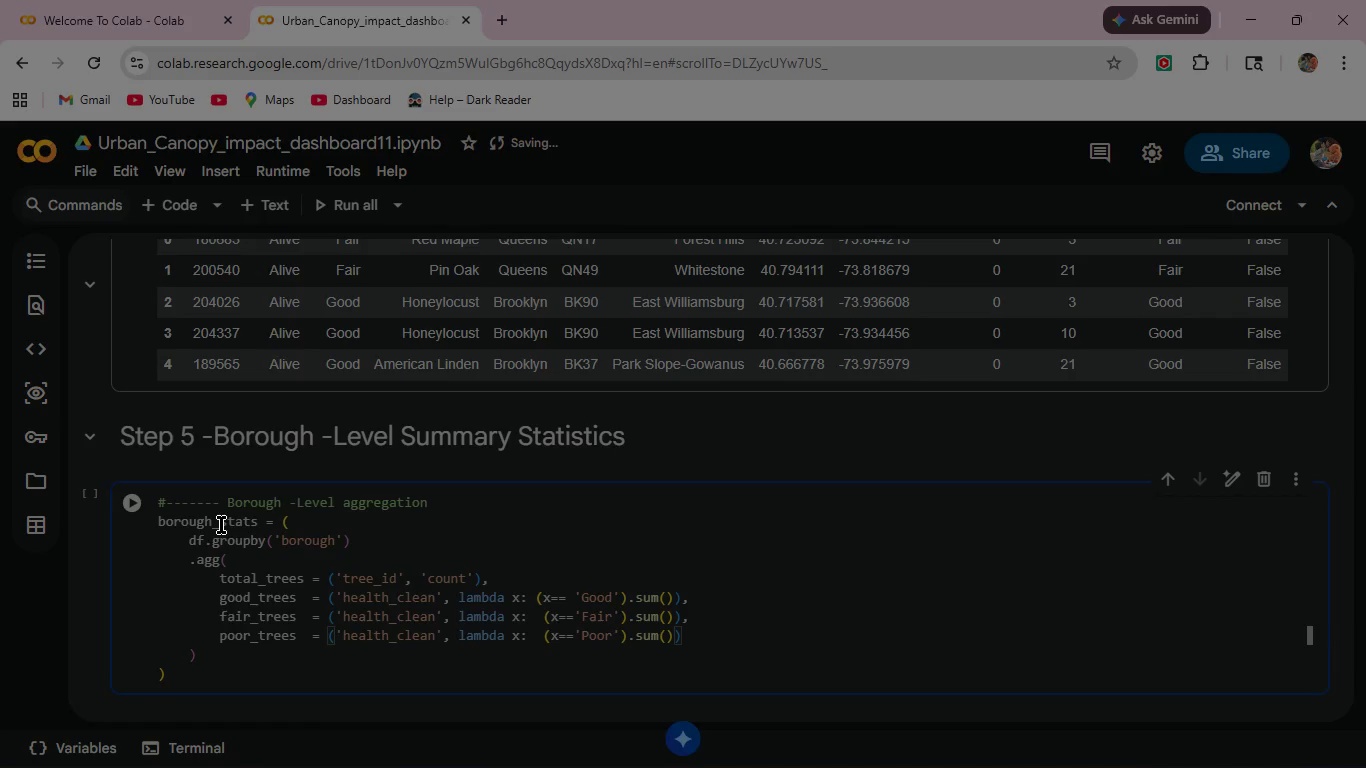 
key(ArrowRight)
 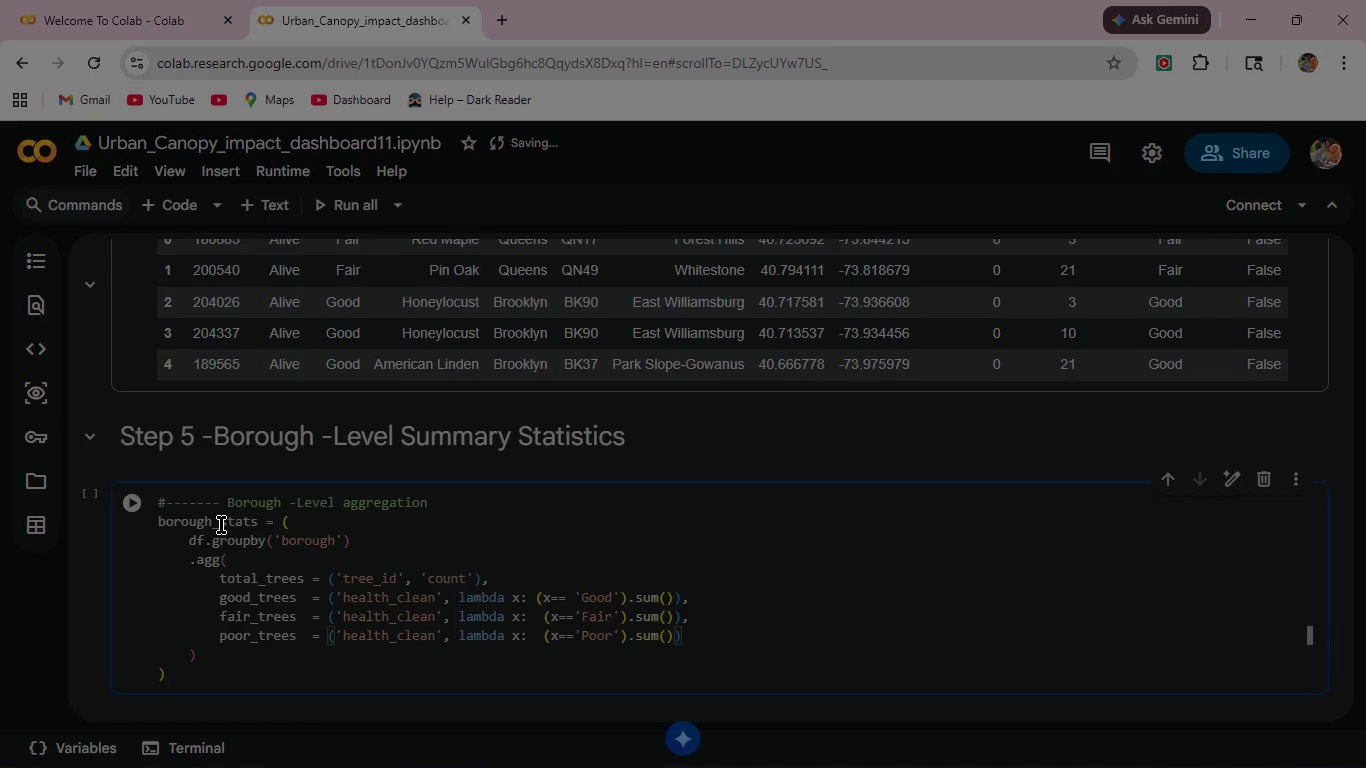 
key(Comma)
 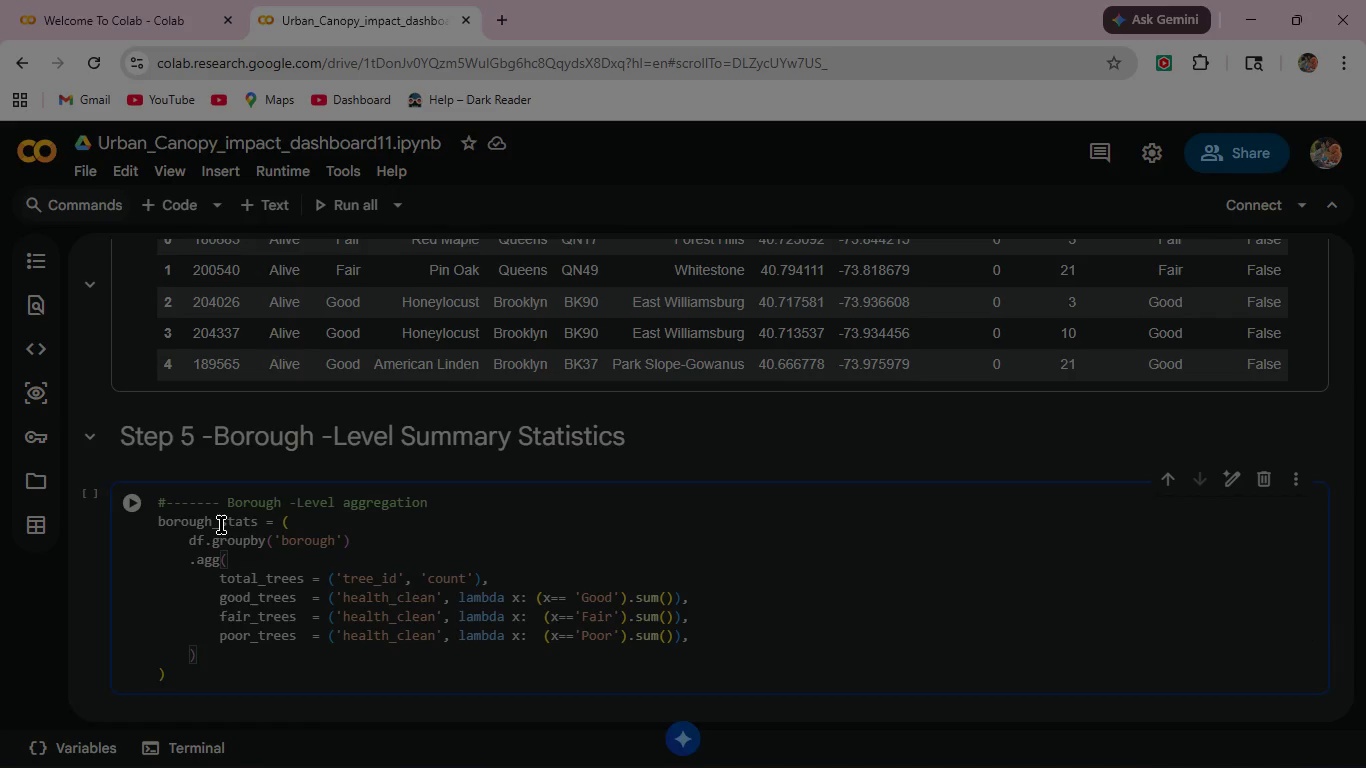 
key(Enter)
 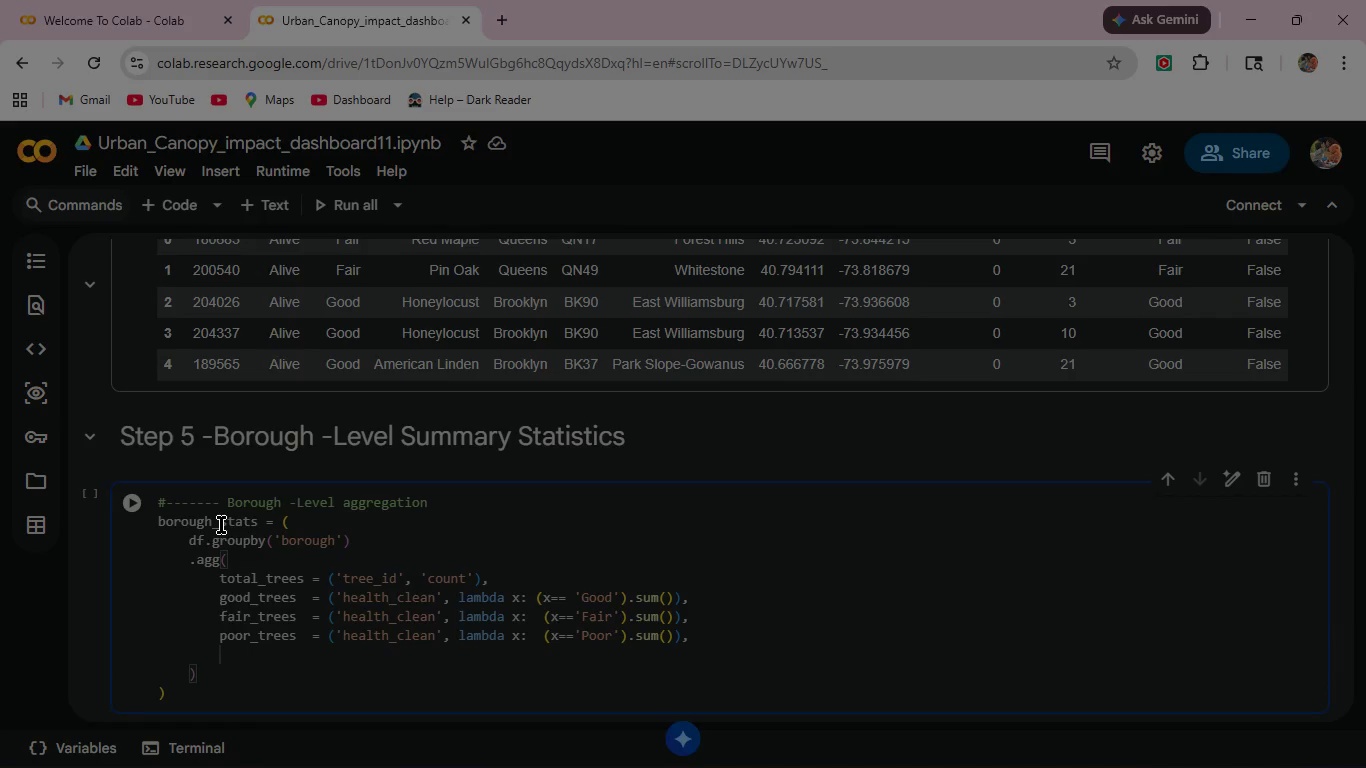 
type(dead_trees  =)
 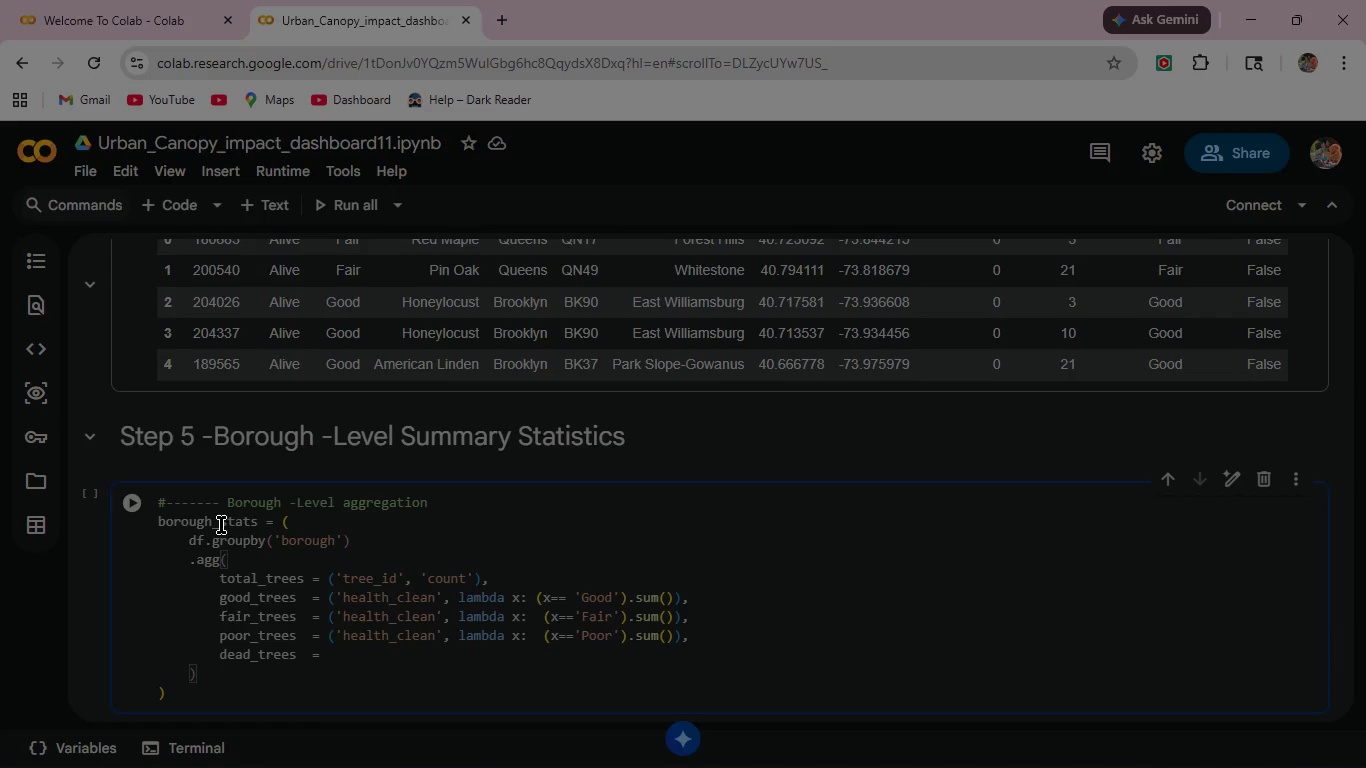 
type(  )
key(Backspace)
type(('health_clean)
 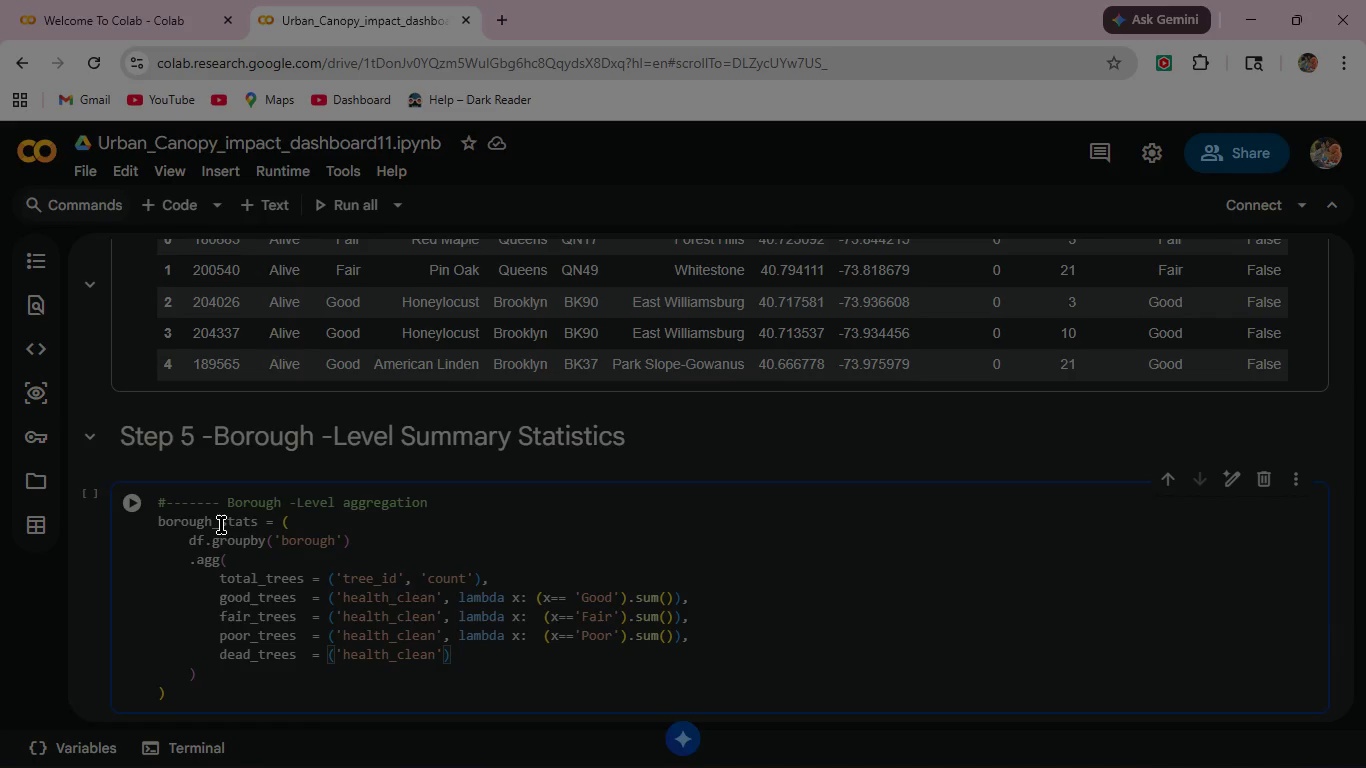 
key(ArrowRight)
 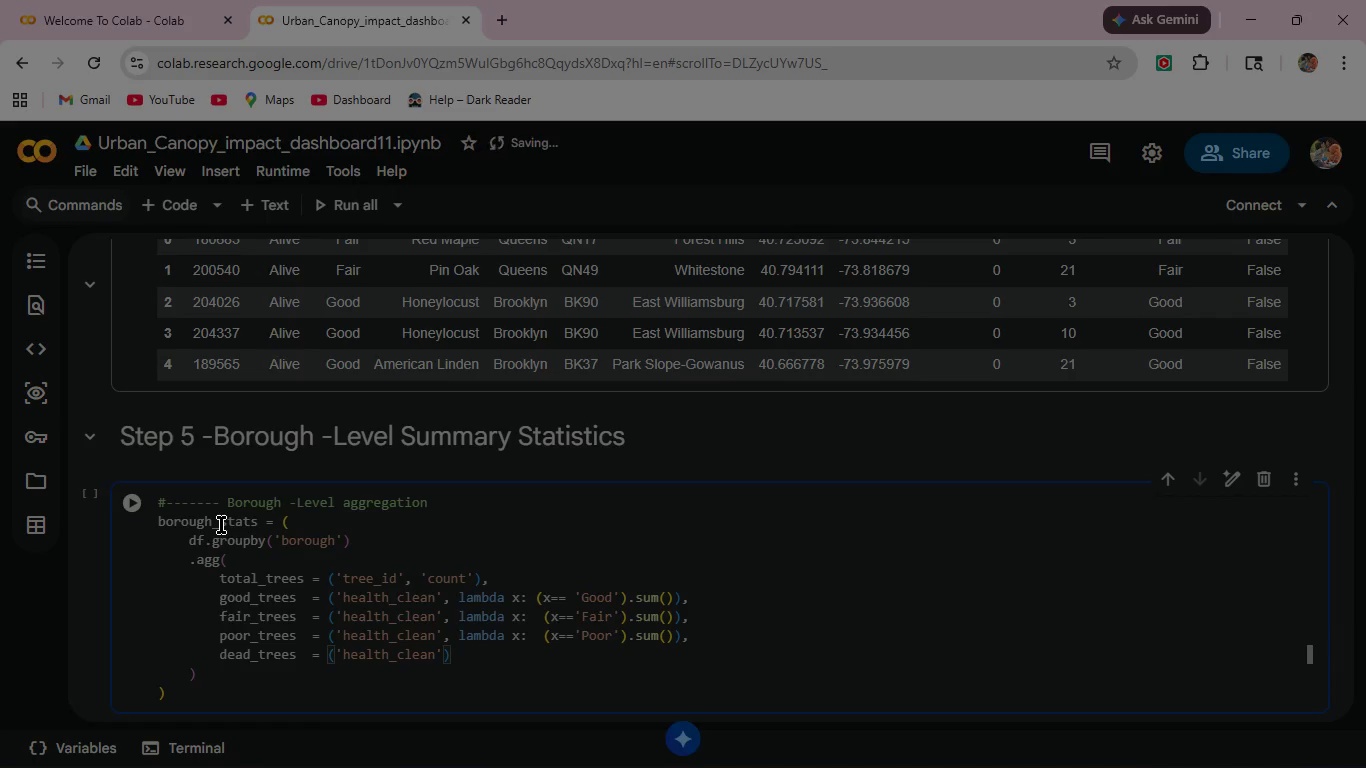 
type(,  )
key(Backspace)
type( )
key(Backspace)
type(lambda x:  (x=='Dead)
 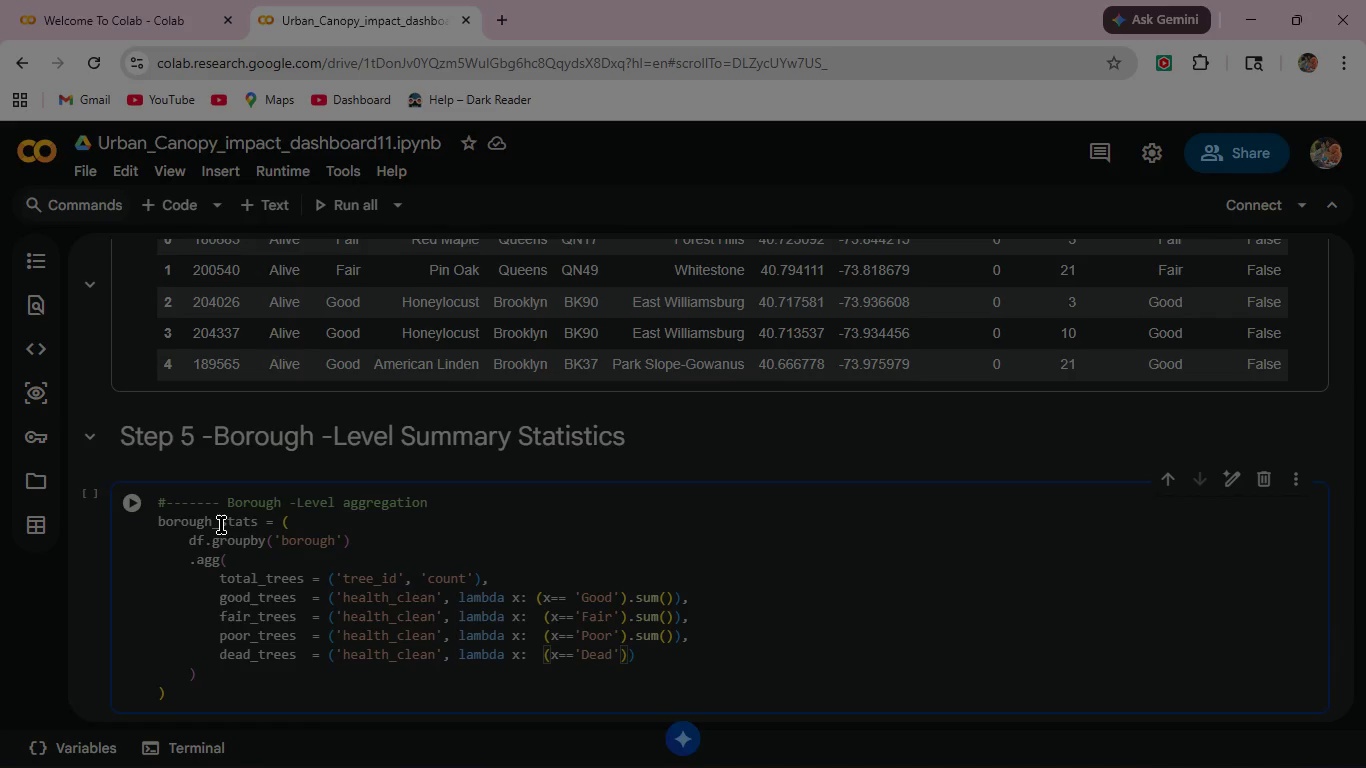 
key(ArrowRight)
 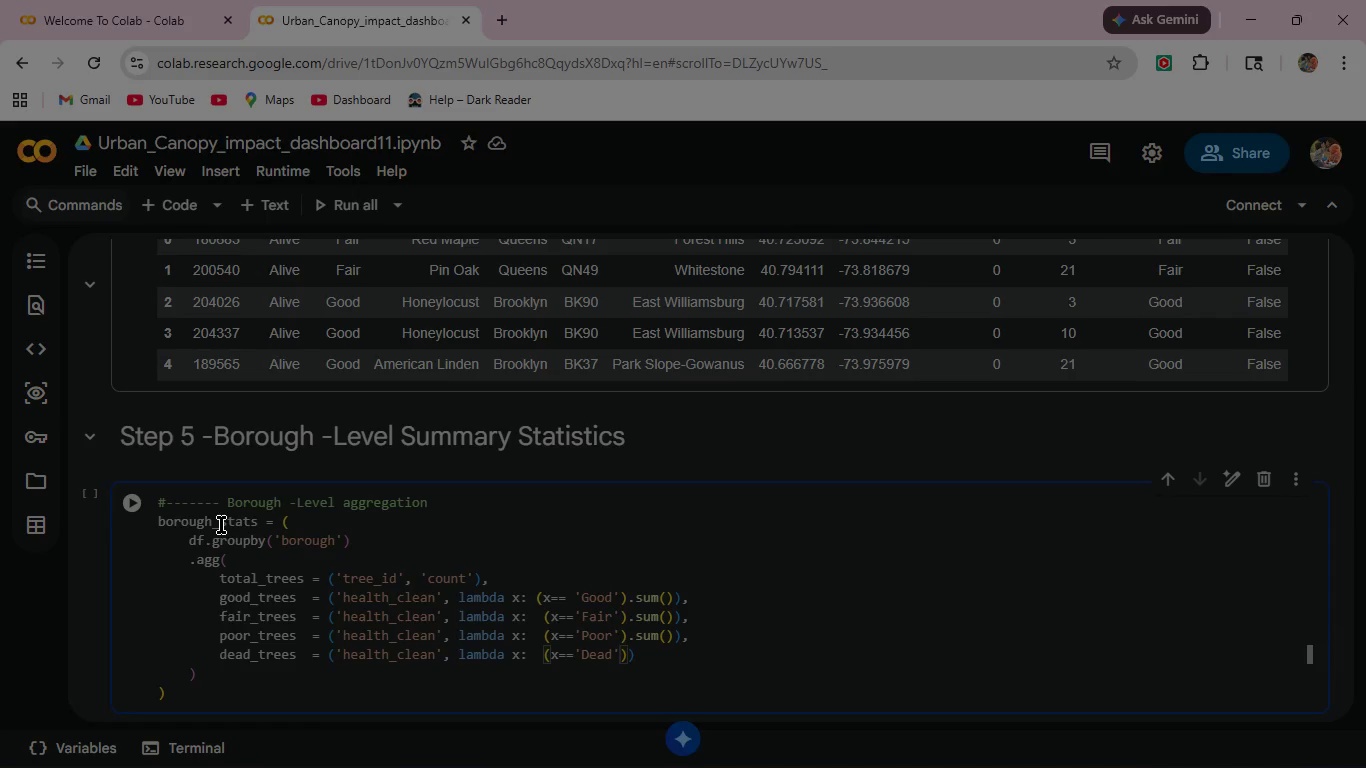 
key(ArrowRight)
 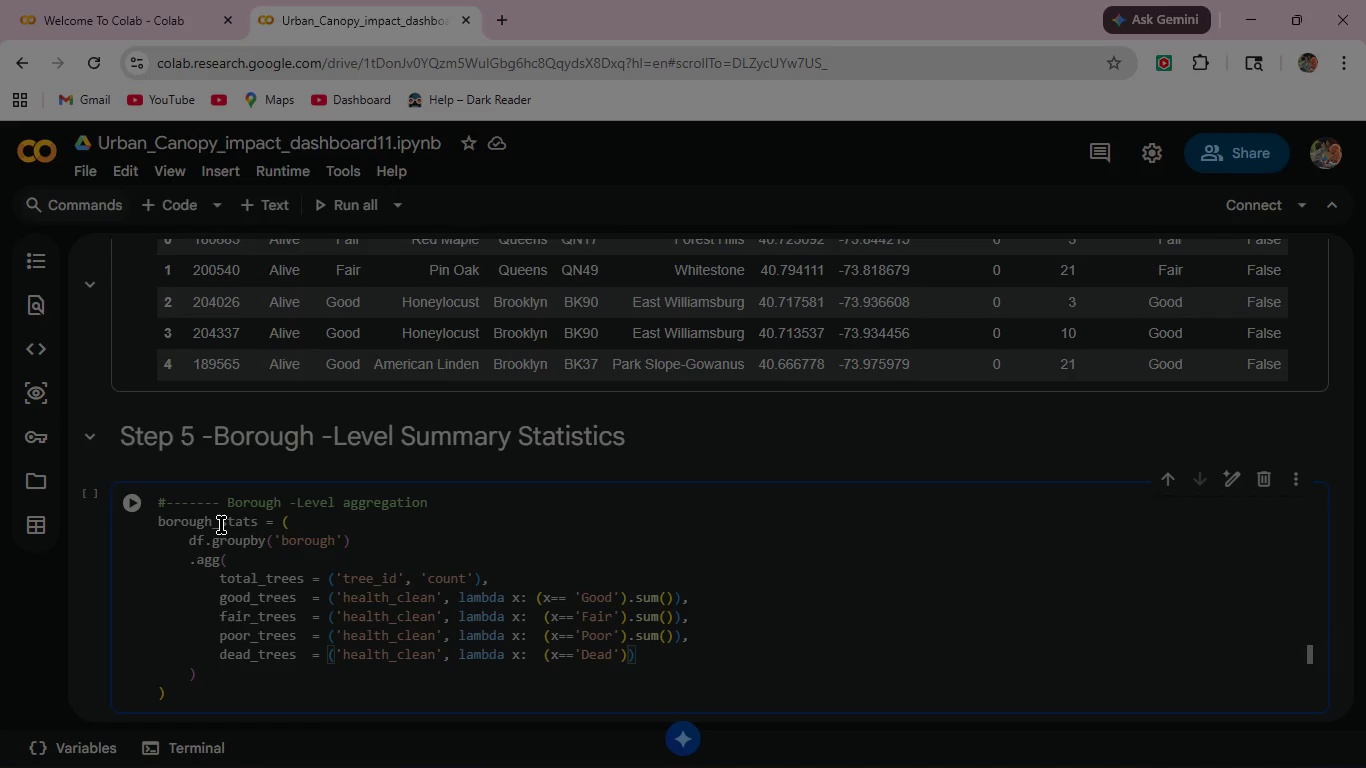 
type(.sum()
 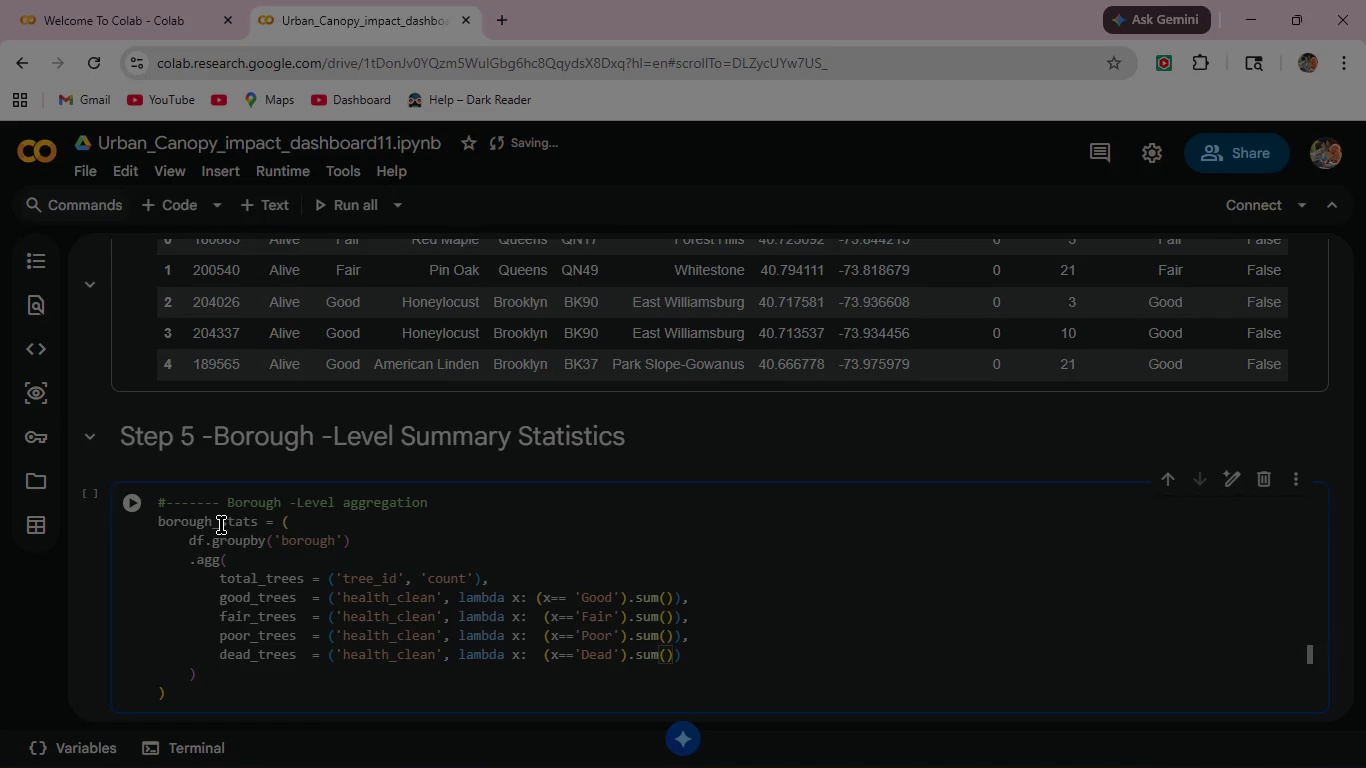 
key(ArrowRight)
 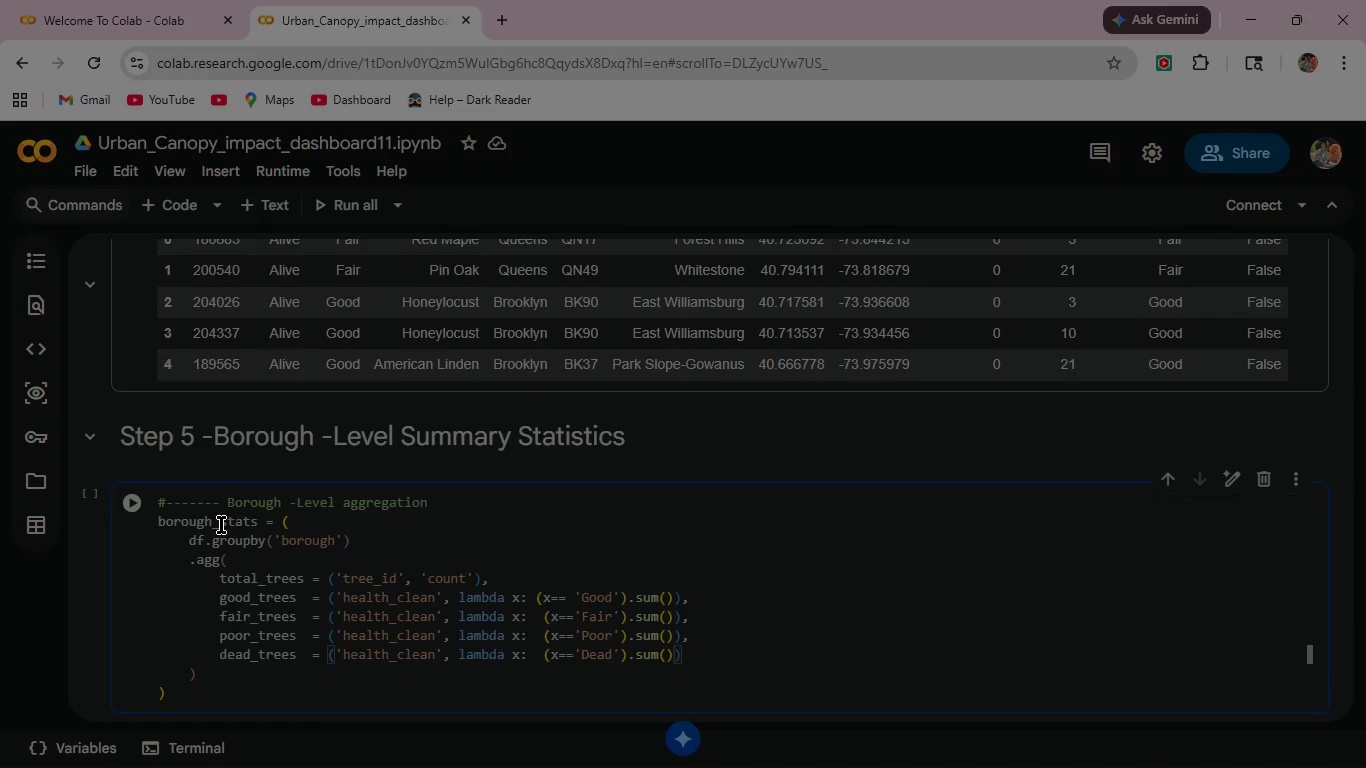 
key(ArrowRight)
 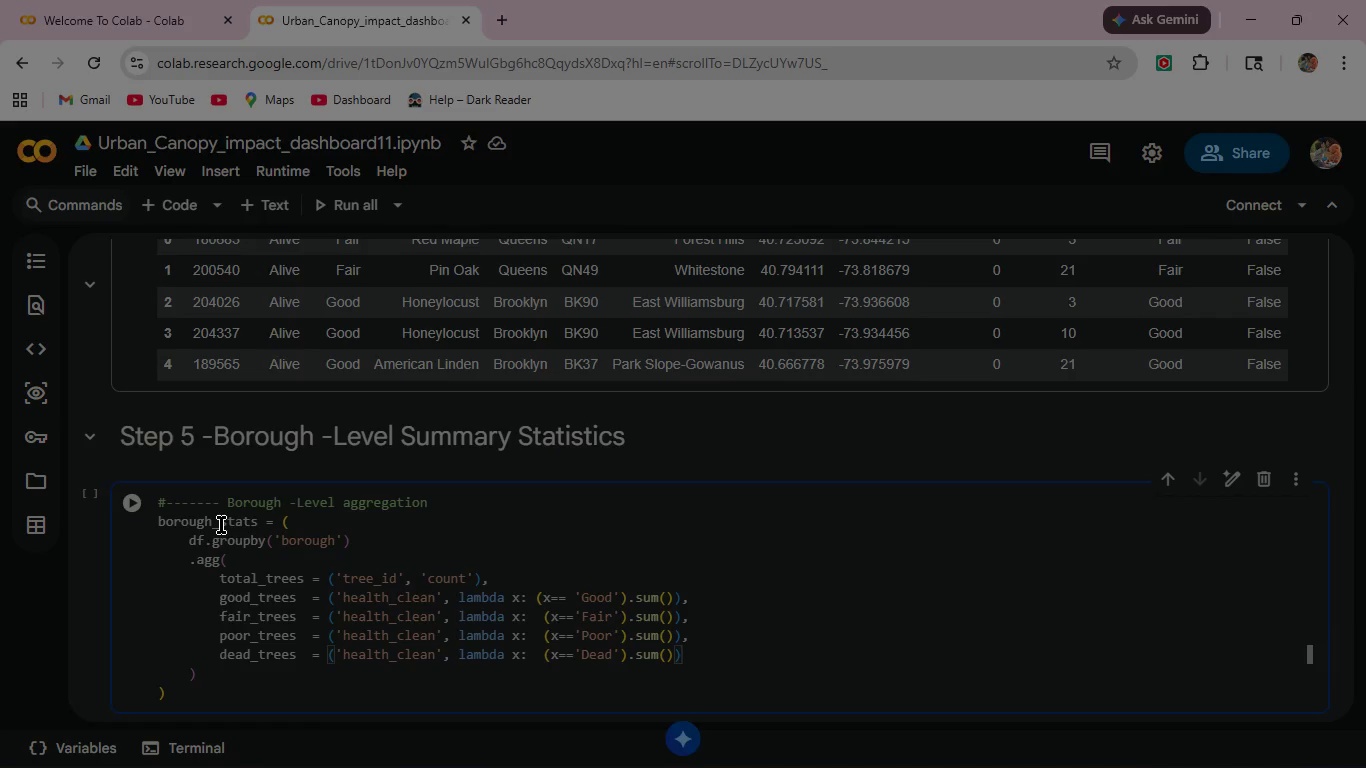 
key(Comma)
 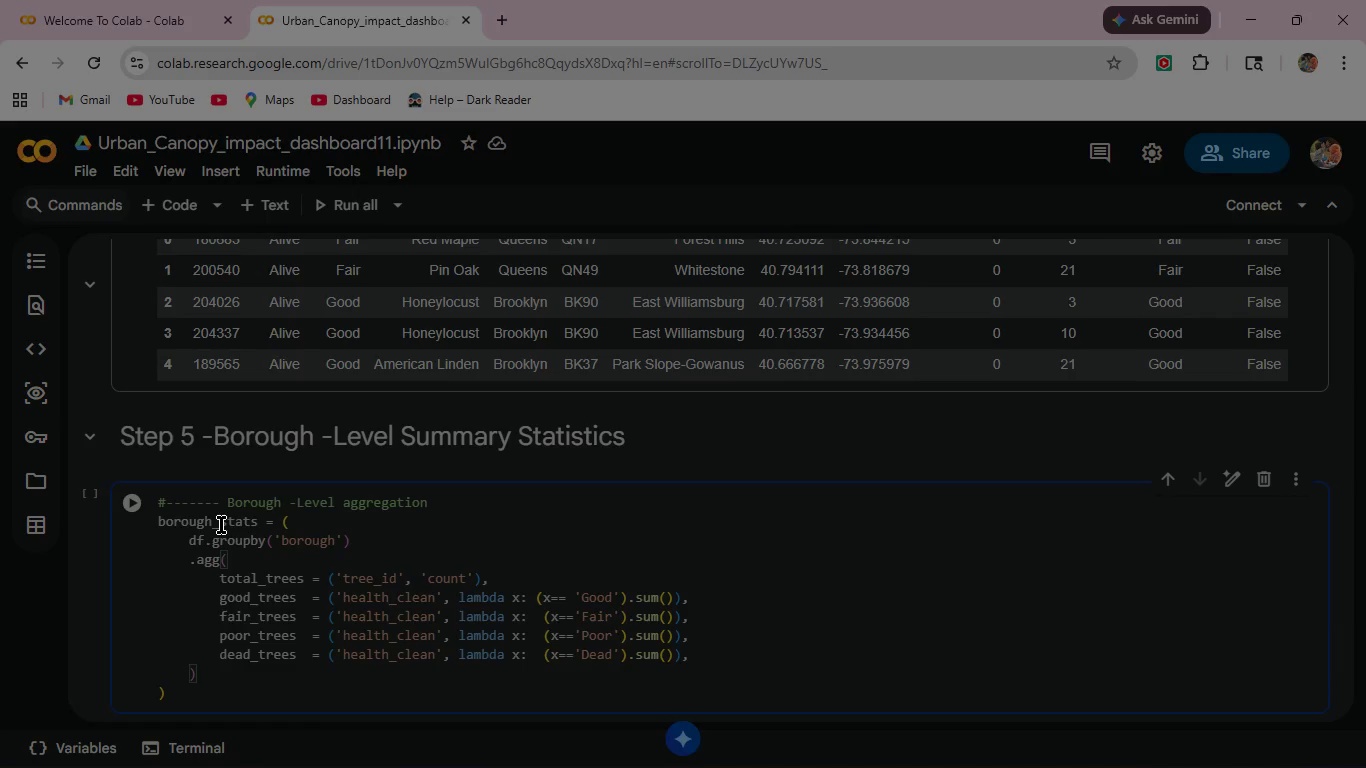 
key(Enter)
 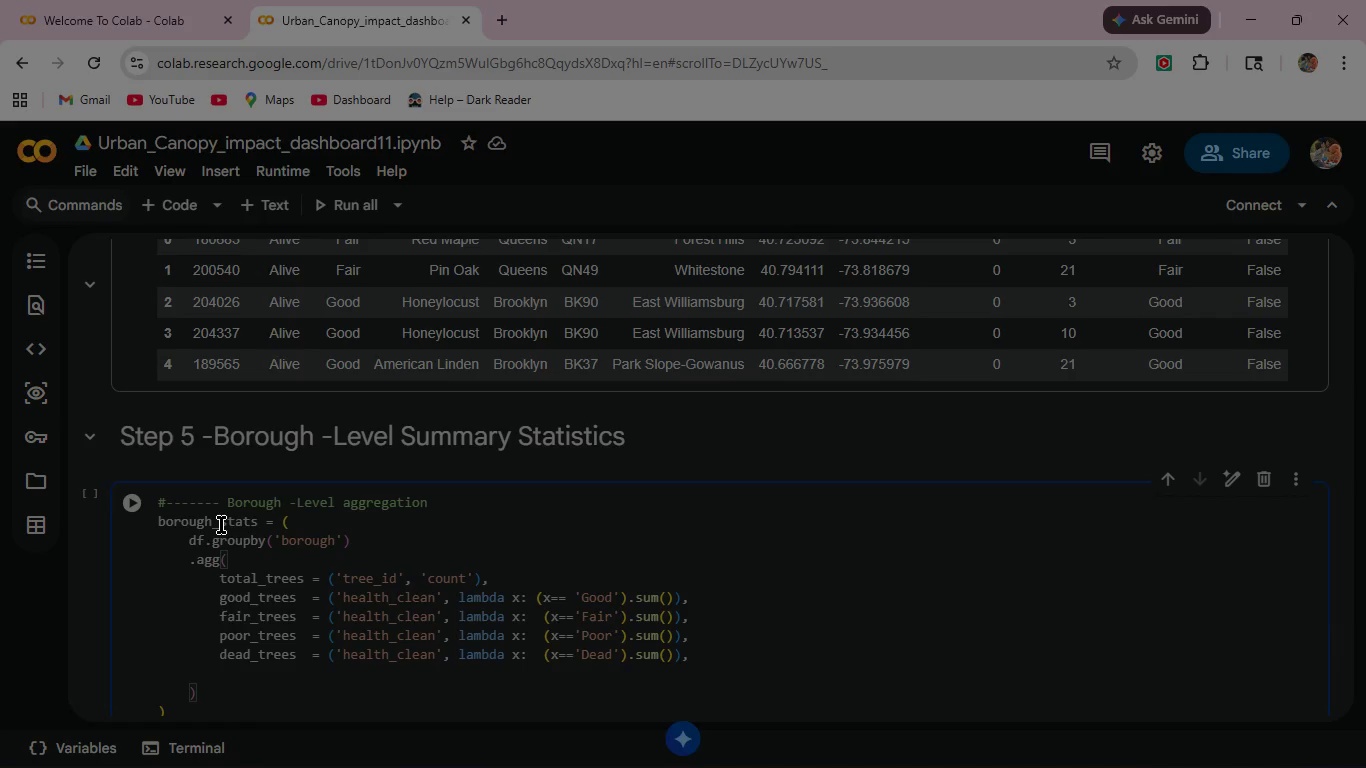 
type(stump_trees =  )
key(Backspace)
type( ()
key(Backspace)
key(Backspace)
type(('health_clean)
 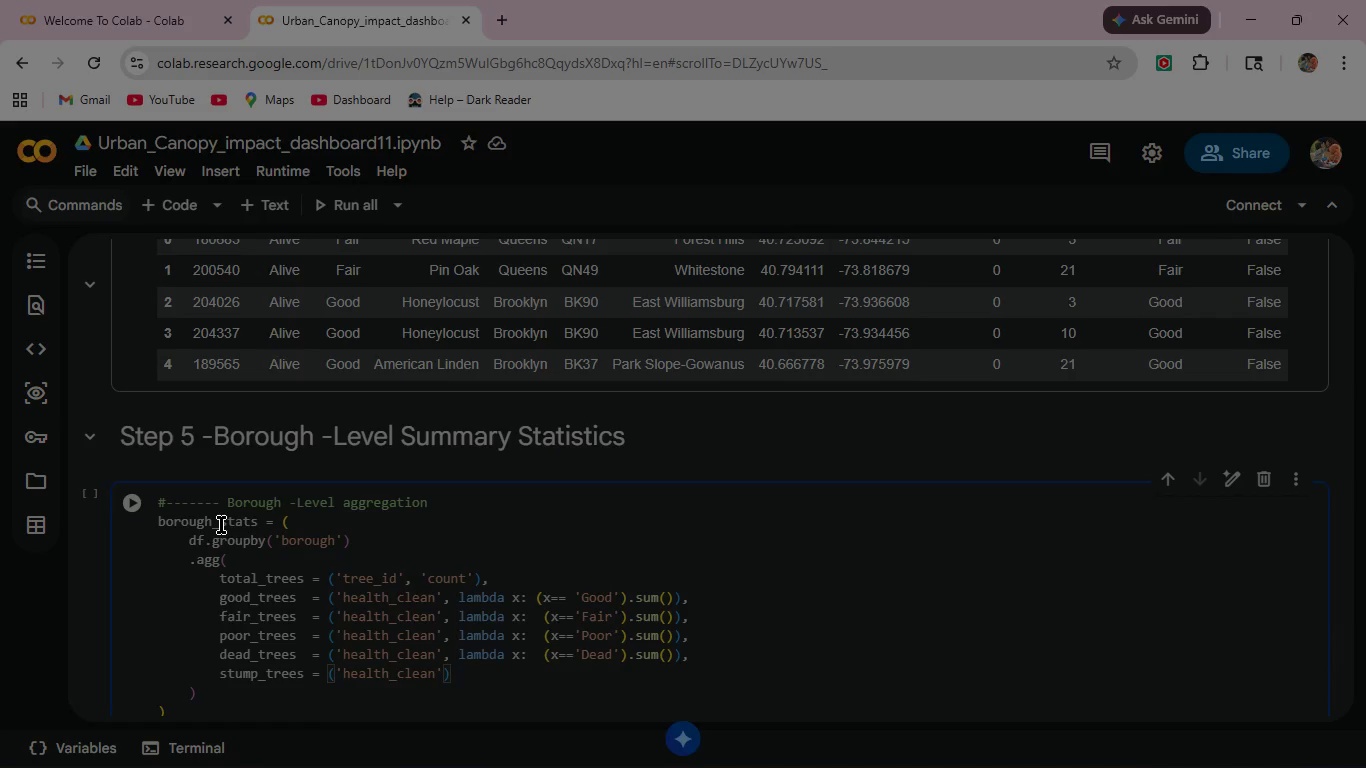 
key(ArrowRight)
 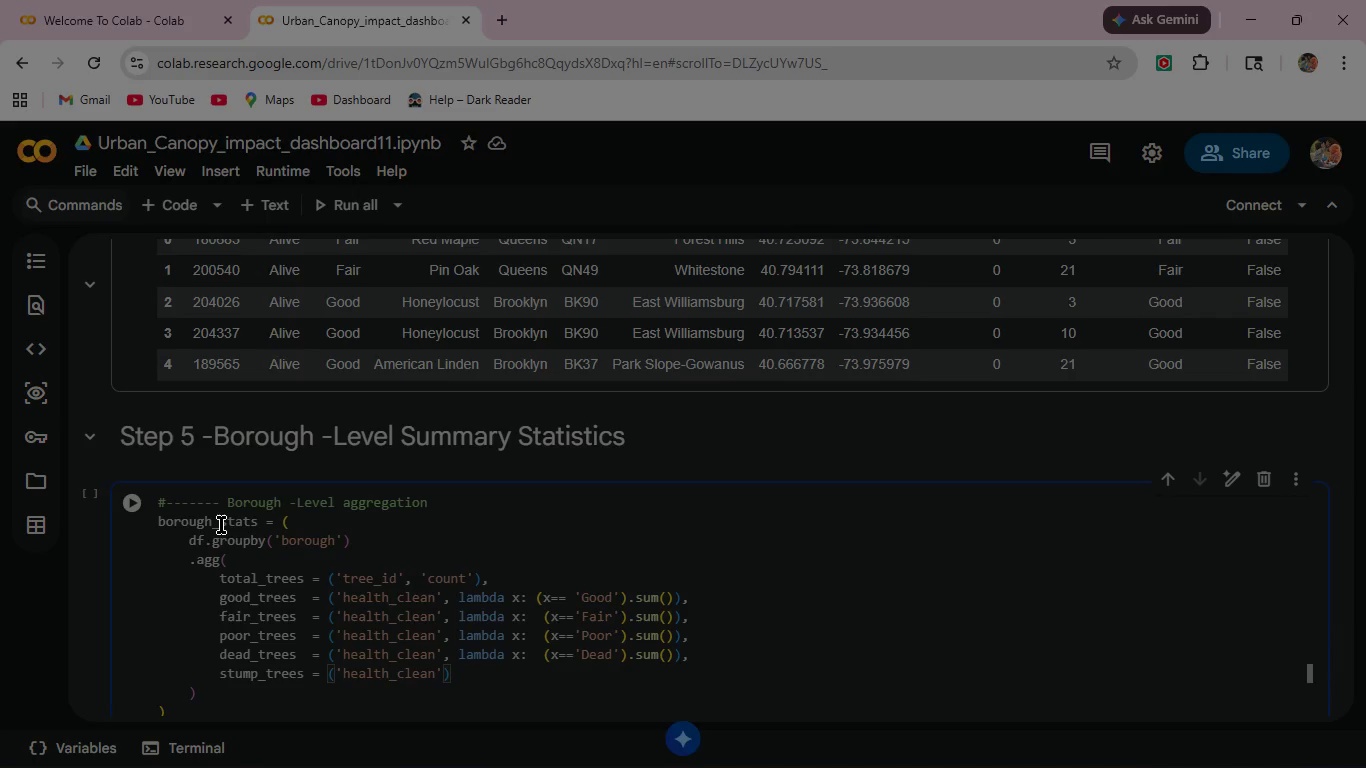 
type(, lambdax:  (x==)
 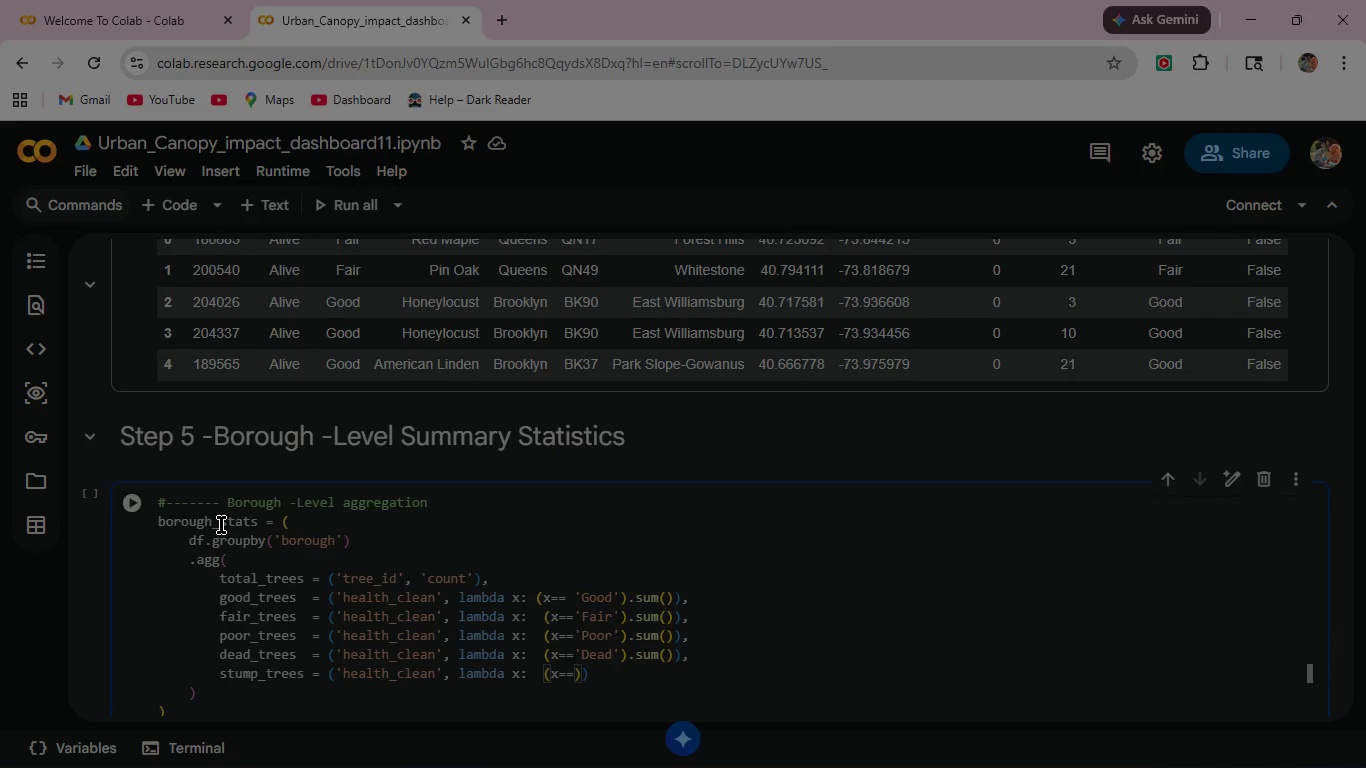 
wait(6.27)
 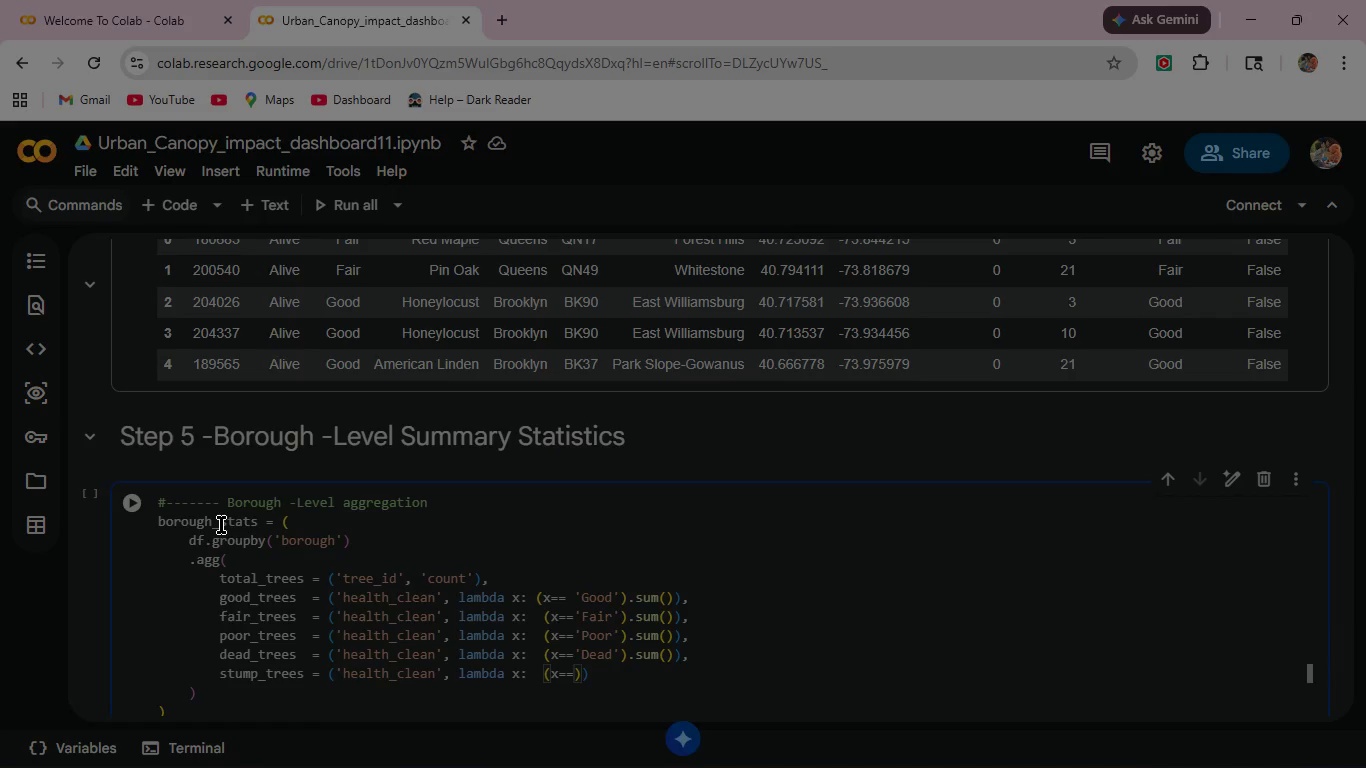 
type('Stump)
 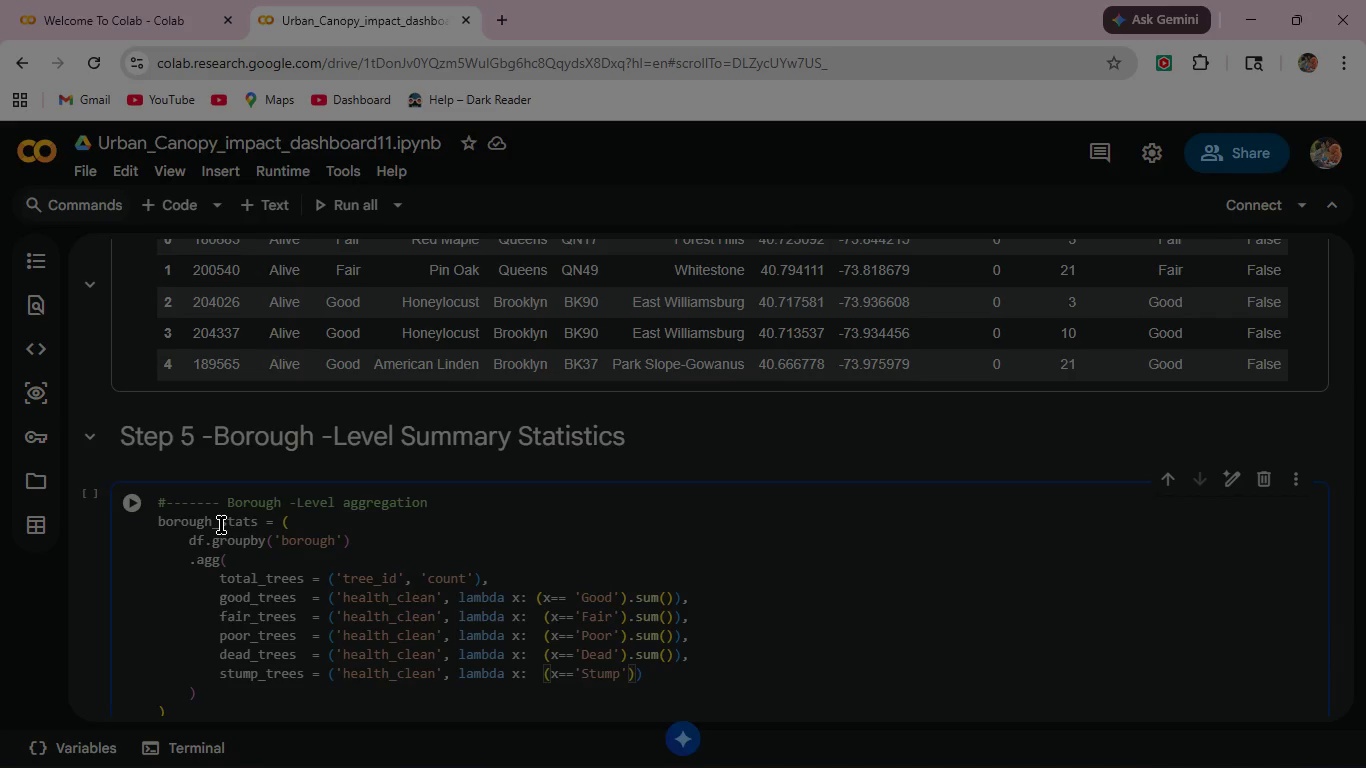 
key(ArrowRight)
 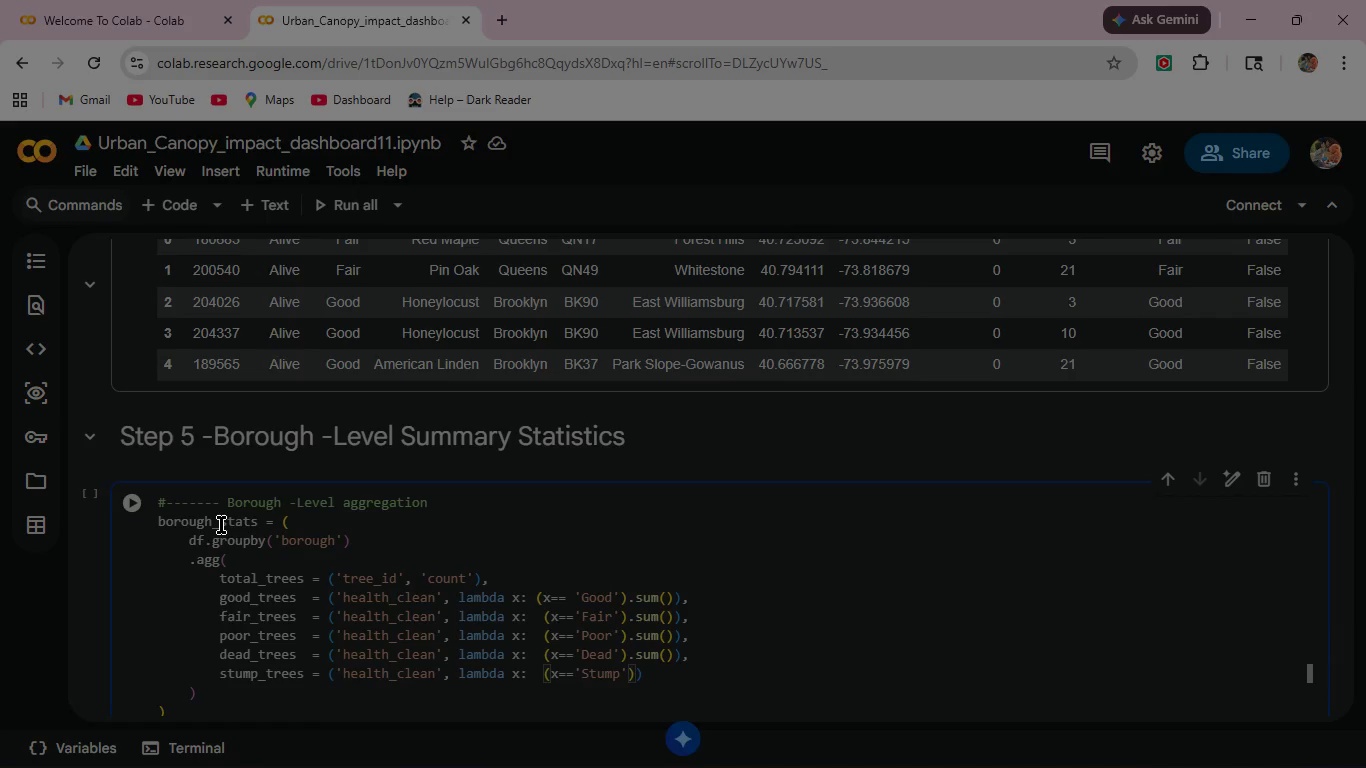 
key(ArrowRight)